 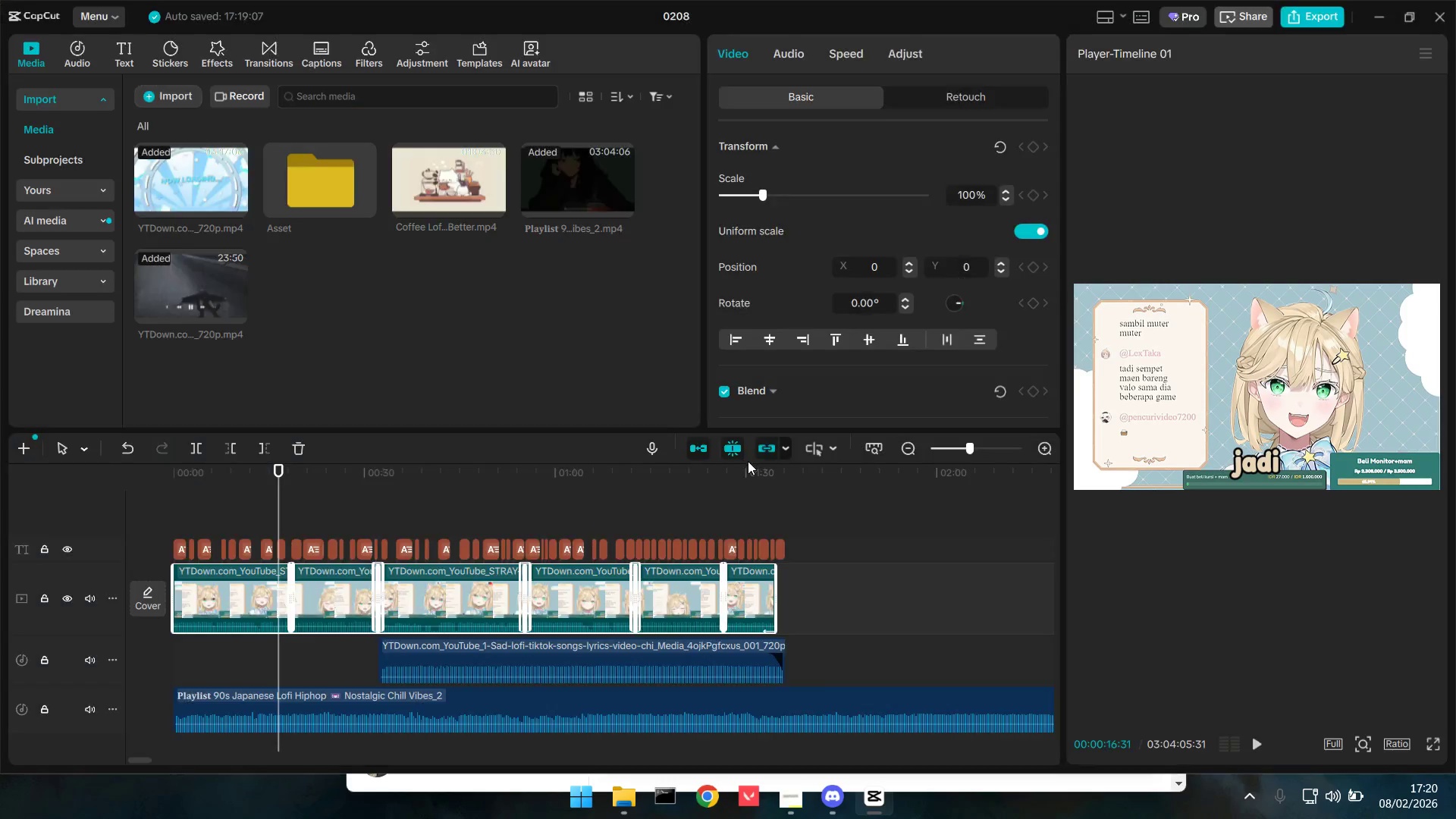 
scroll: coordinate [580, 623], scroll_direction: down, amount: 2.0
 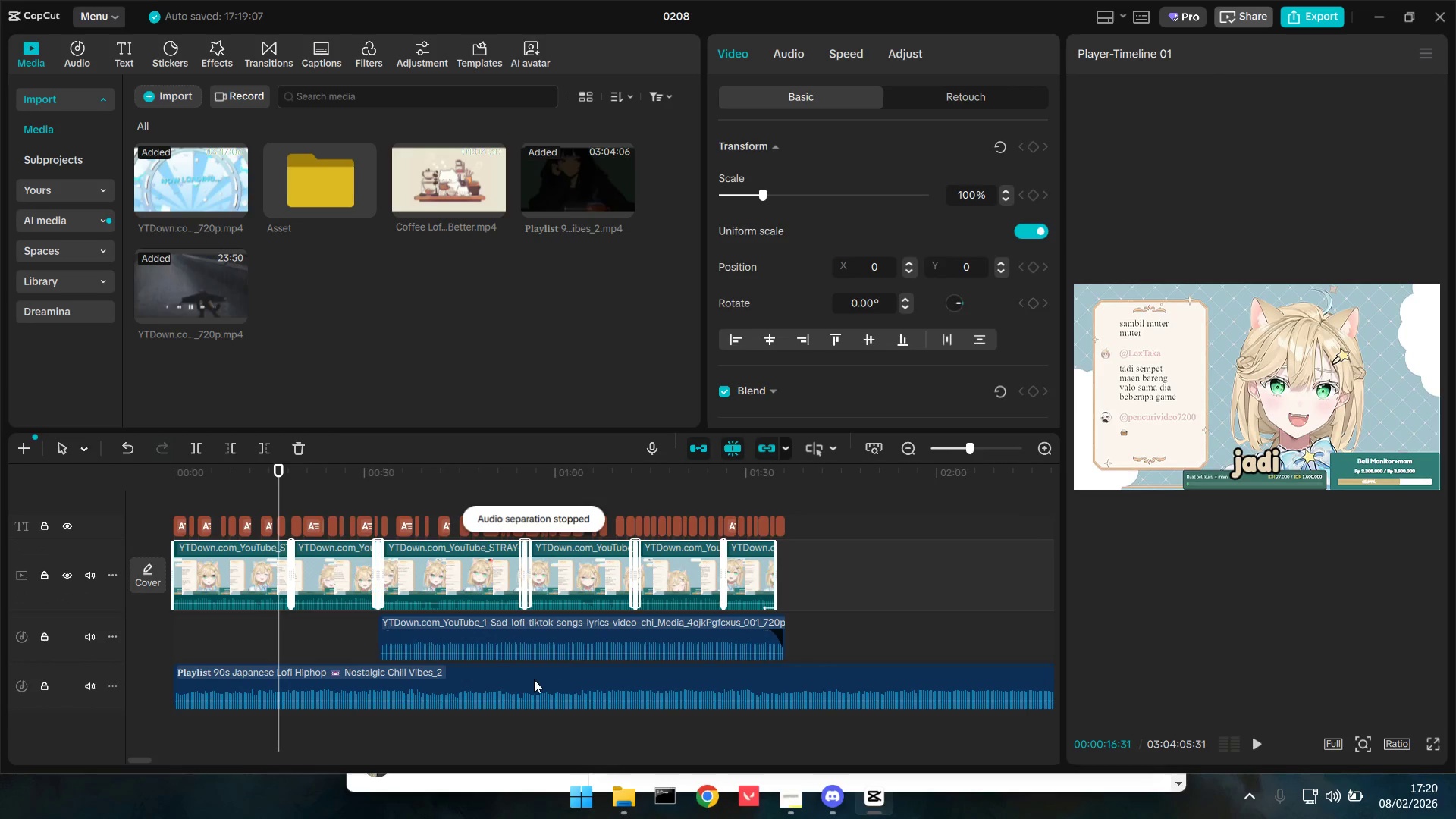 
left_click([533, 677])
 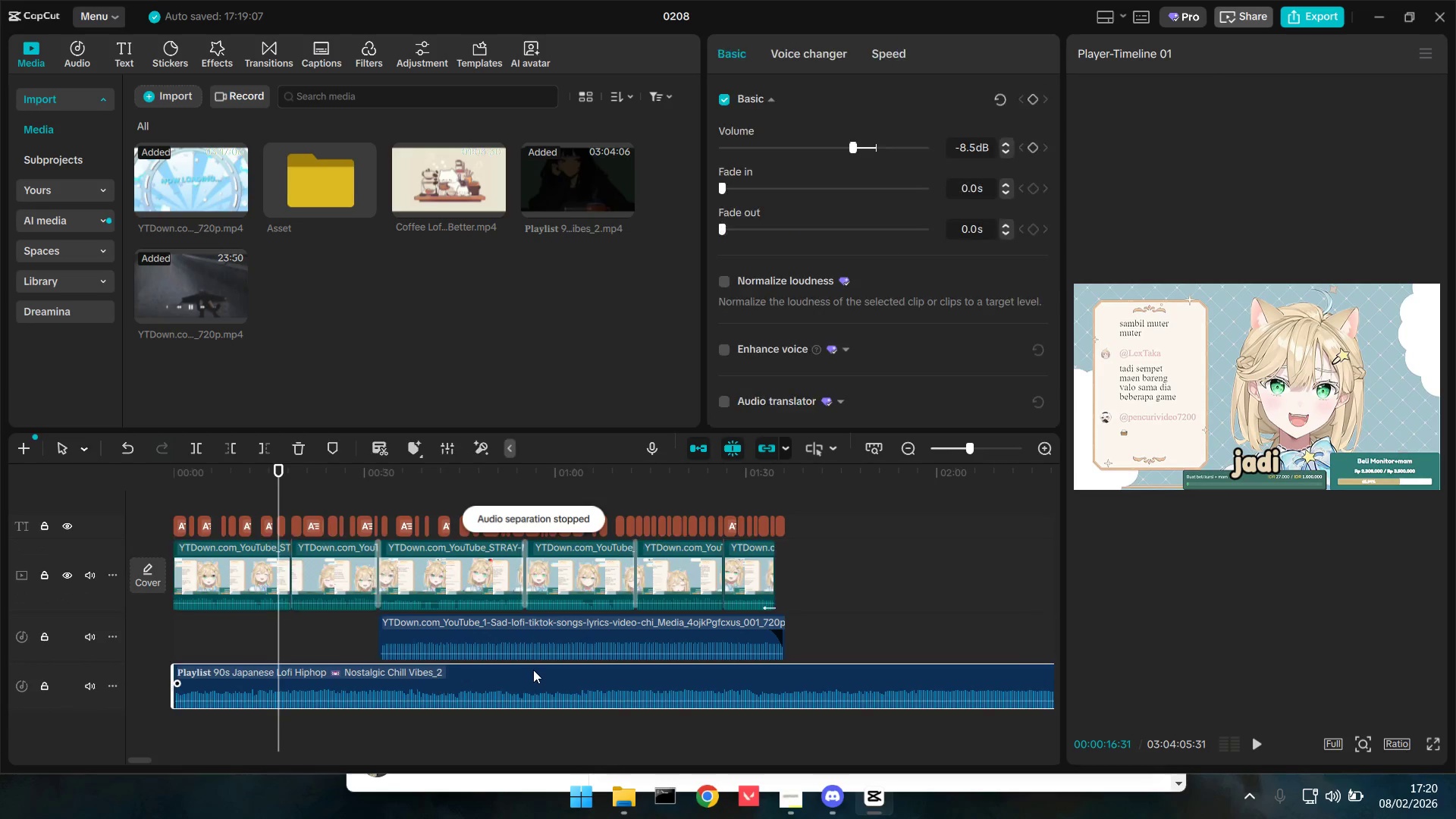 
key(Backspace)
 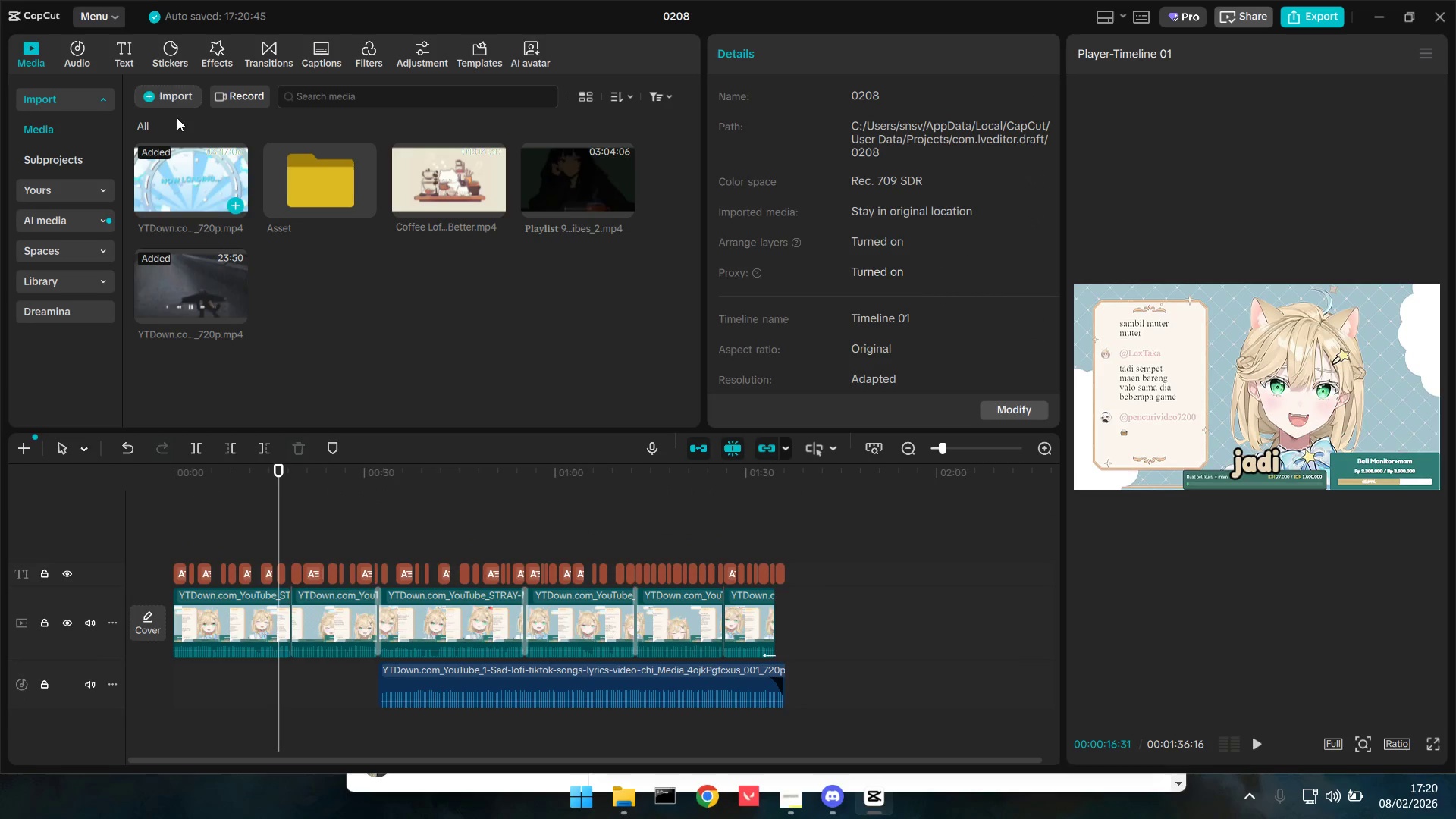 
left_click([128, 44])
 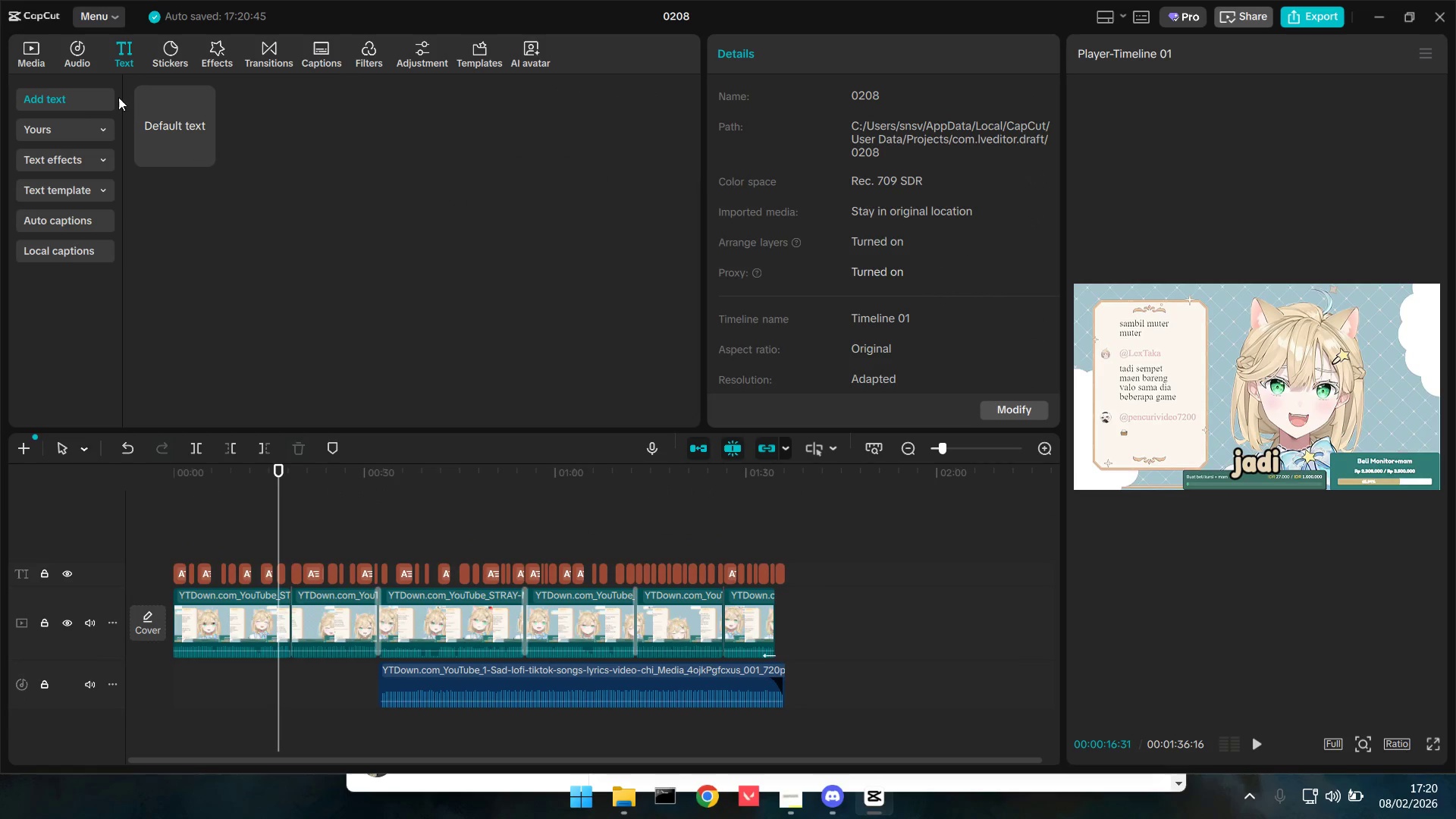 
left_click([71, 42])
 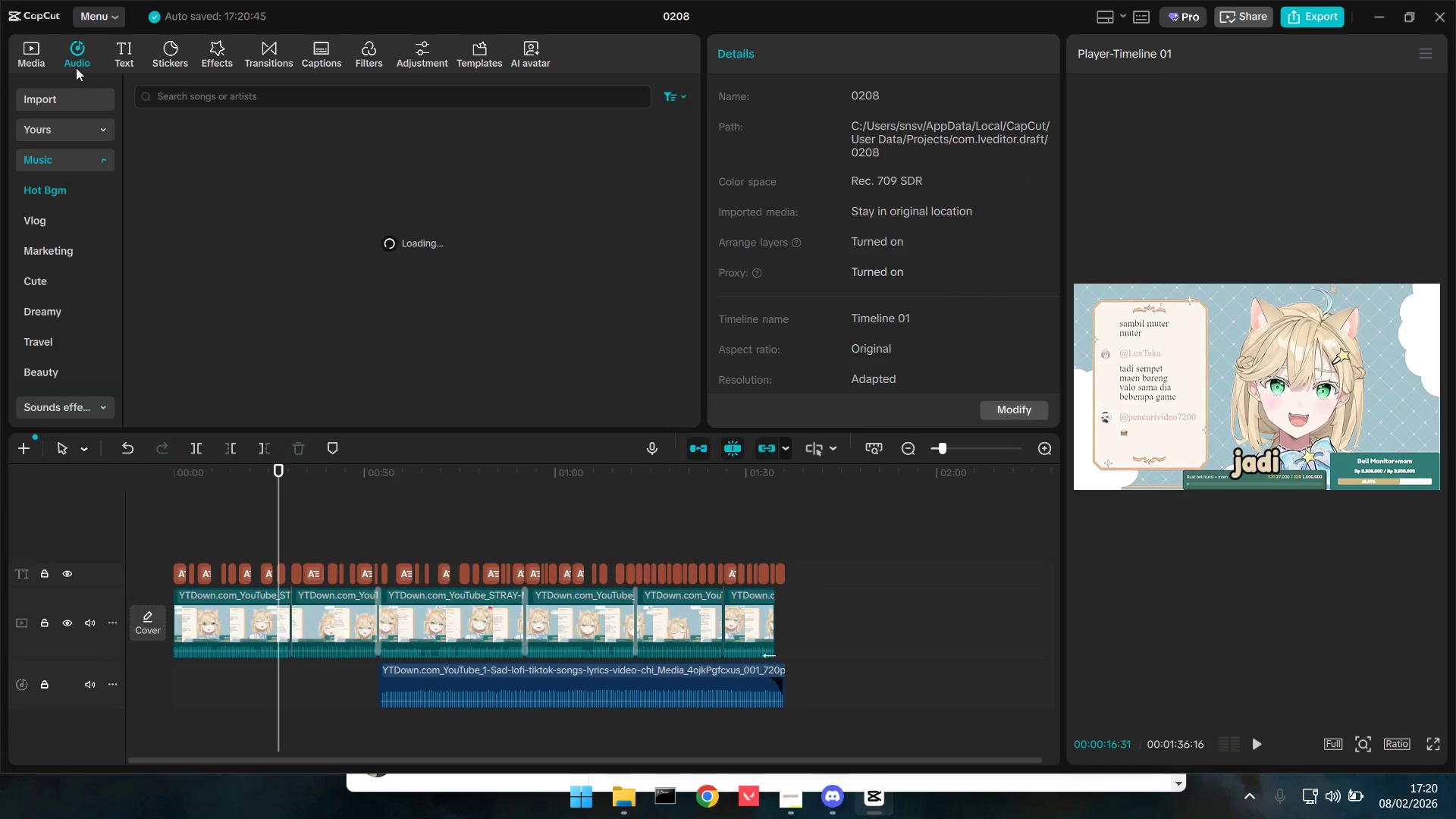 
left_click([203, 100])
 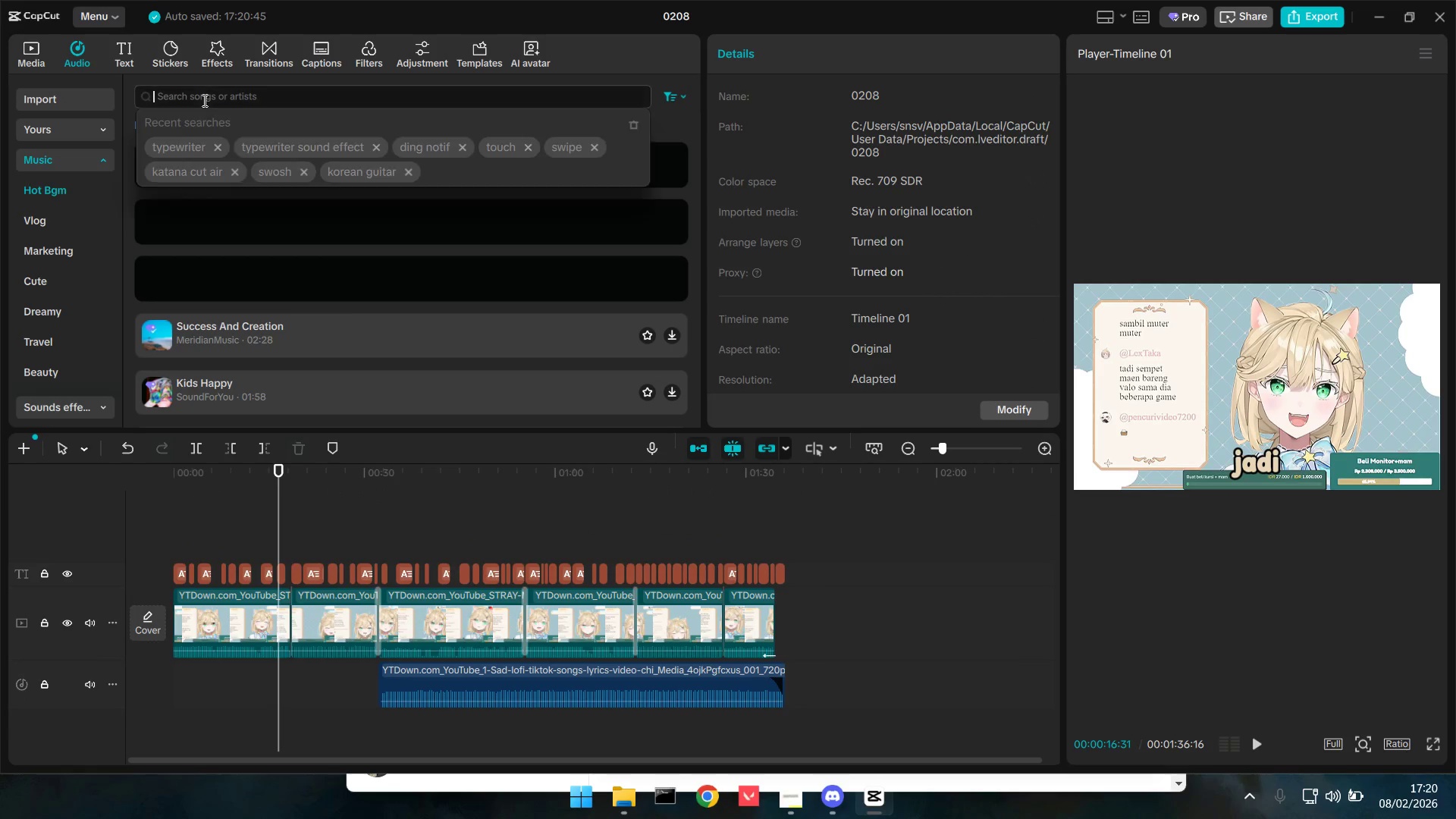 
type(warm lofi)
 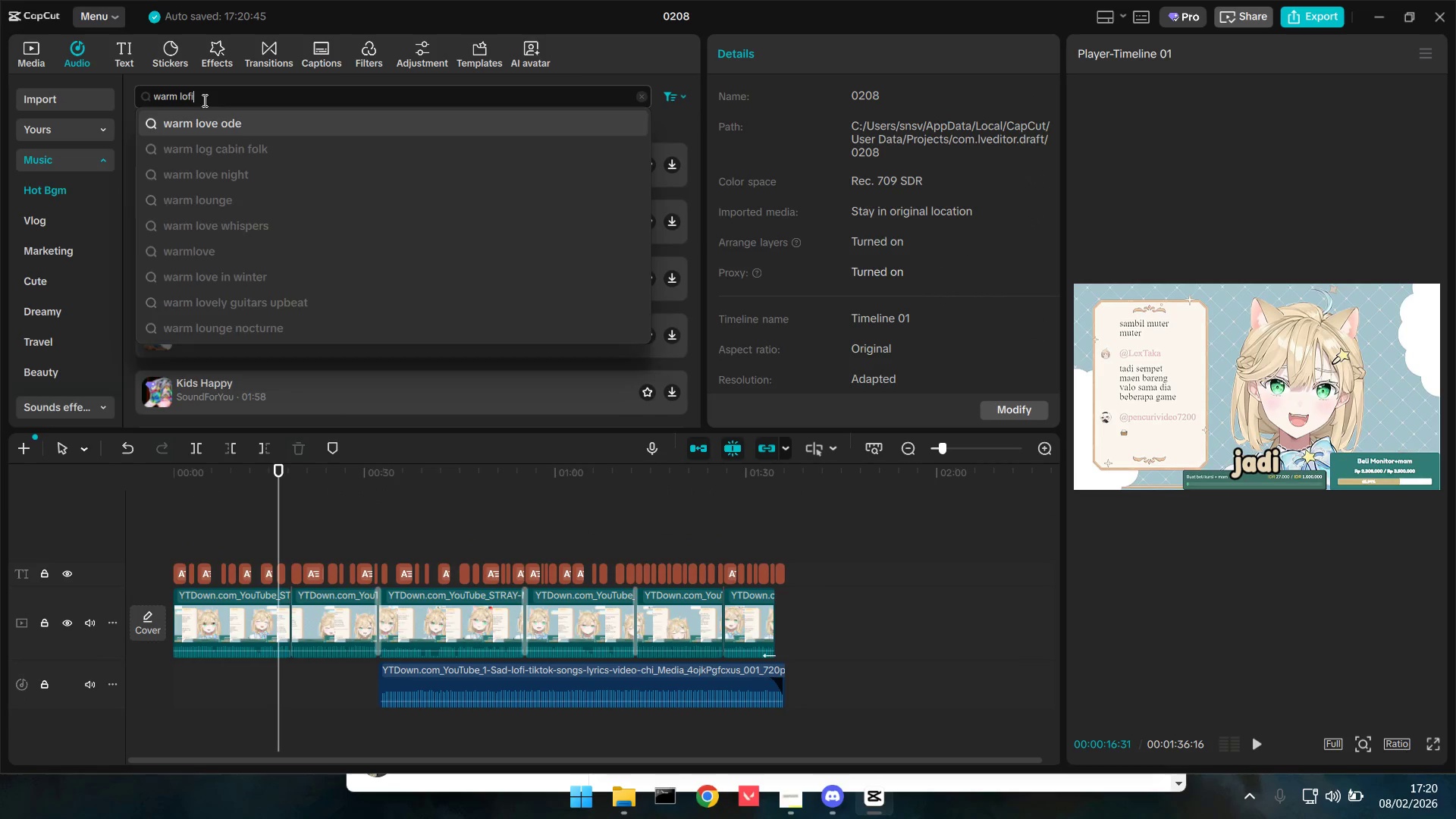 
key(Enter)
 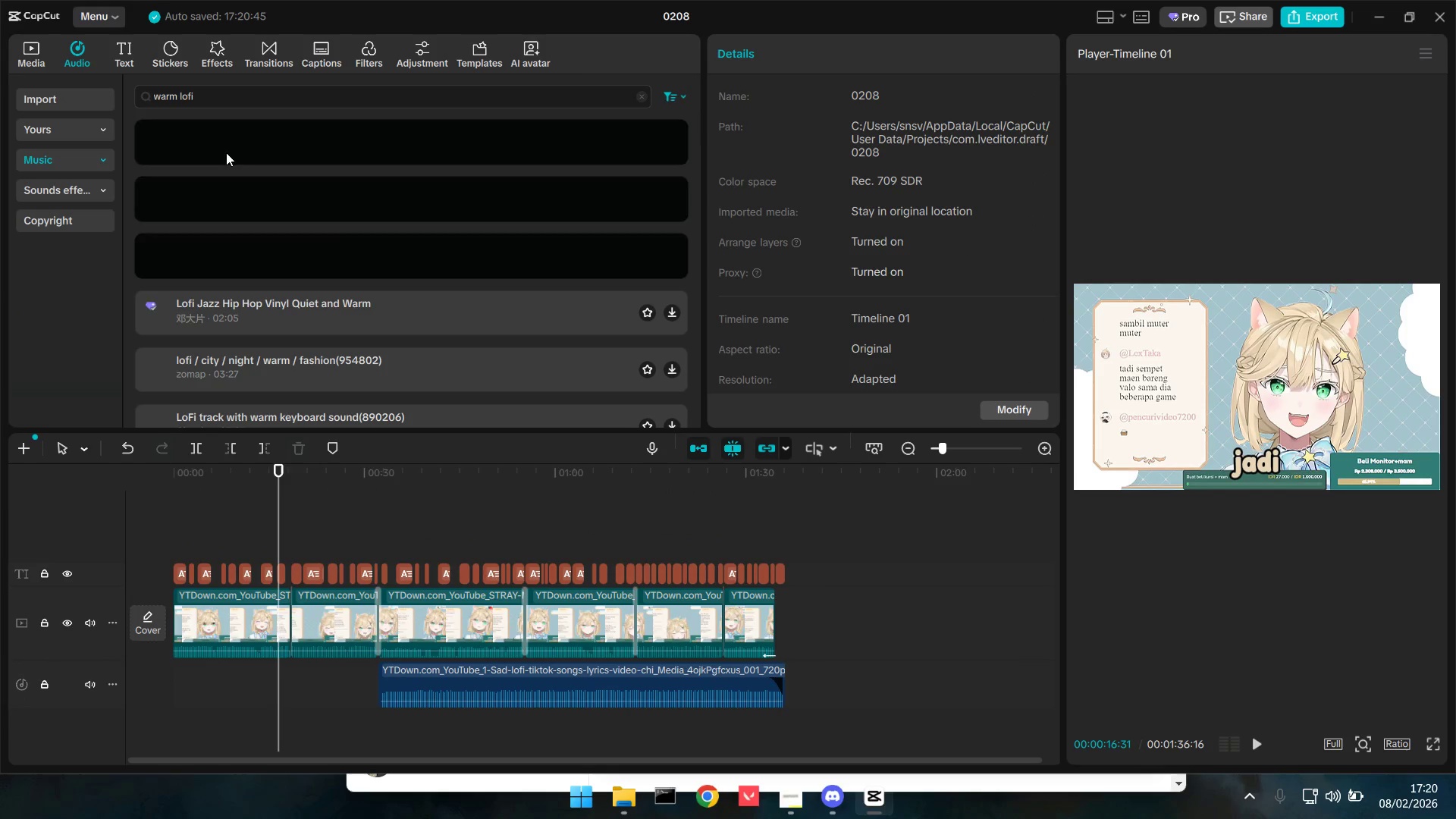 
left_click([288, 148])
 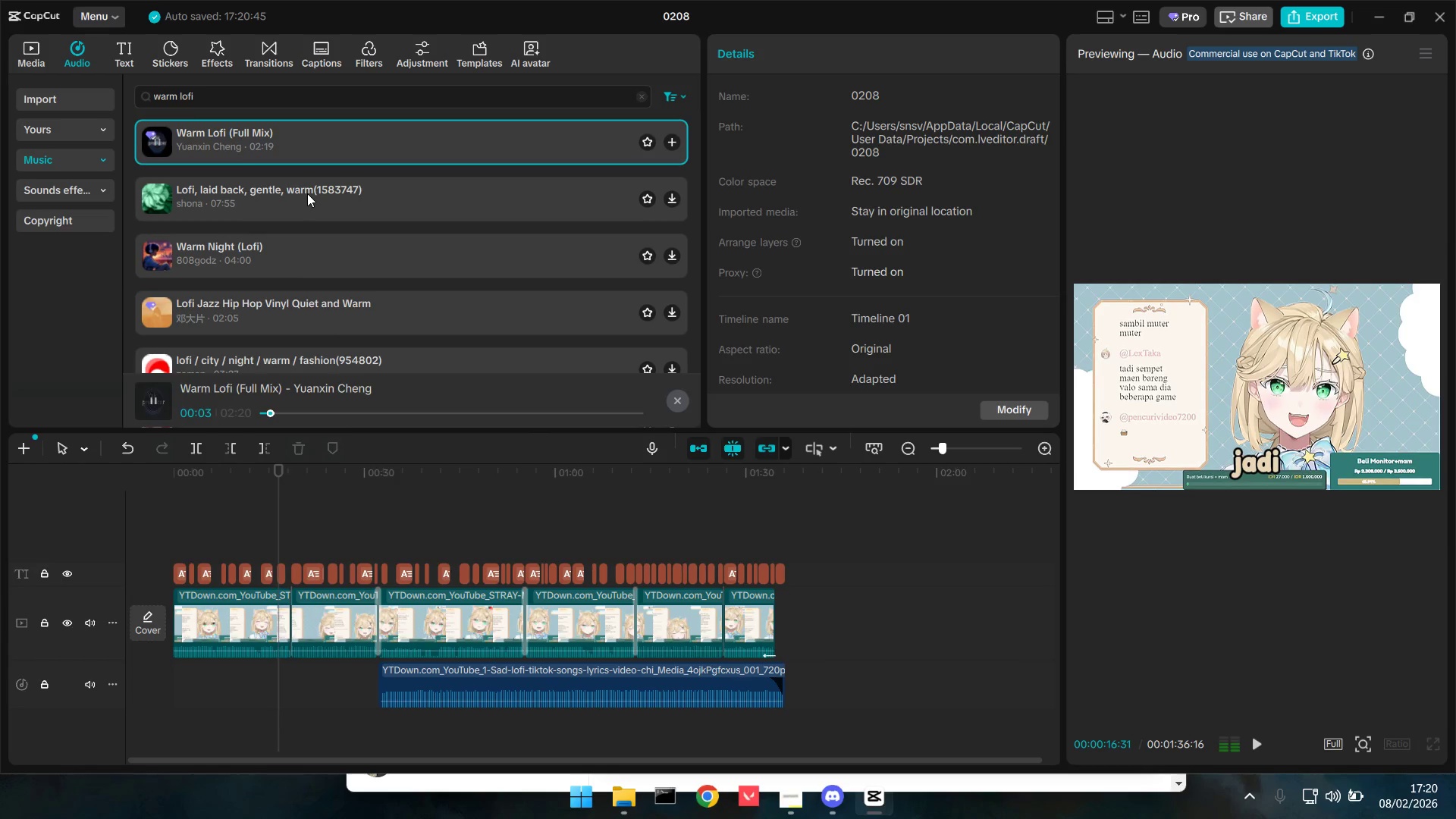 
wait(5.75)
 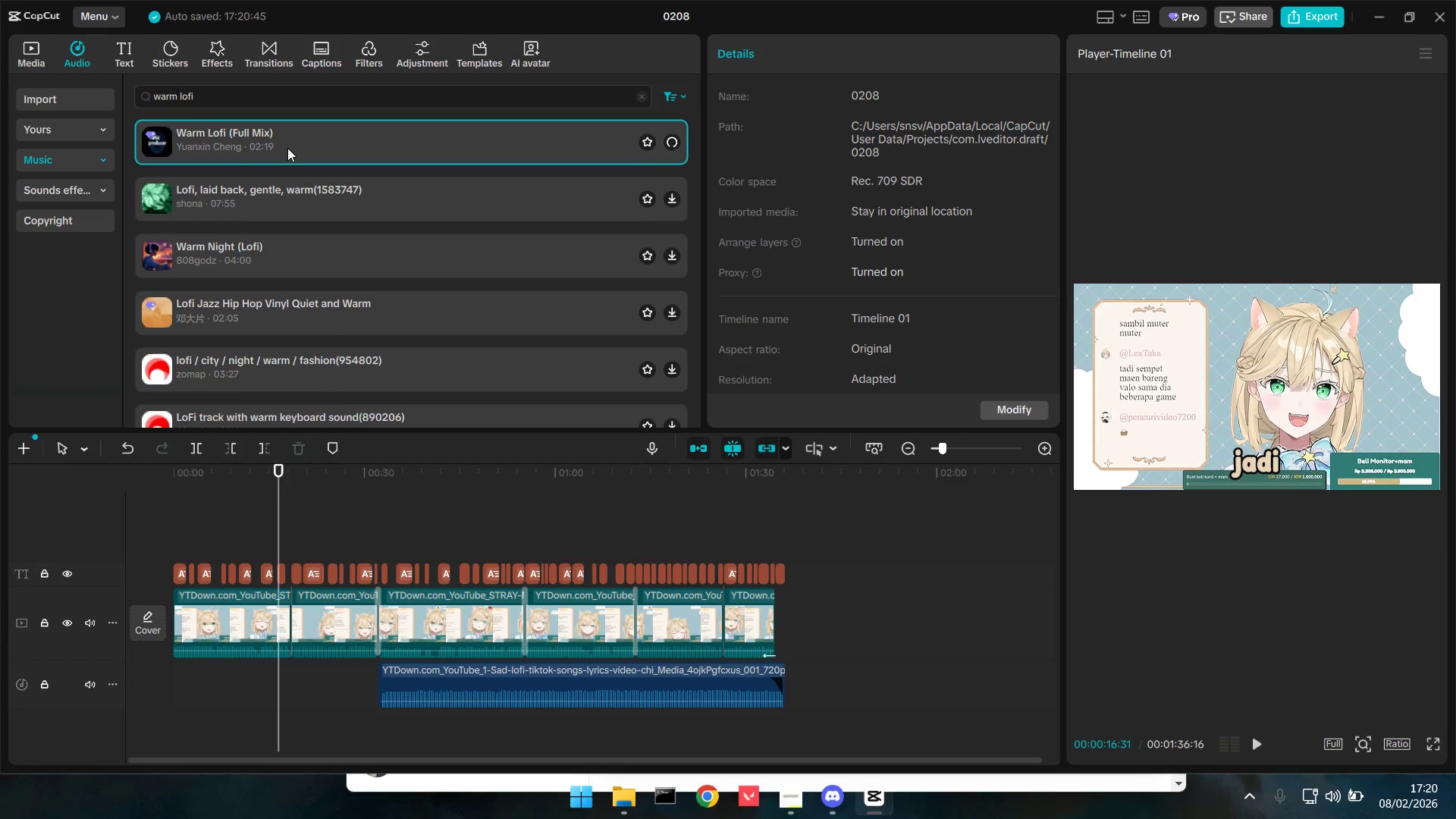 
left_click([316, 249])
 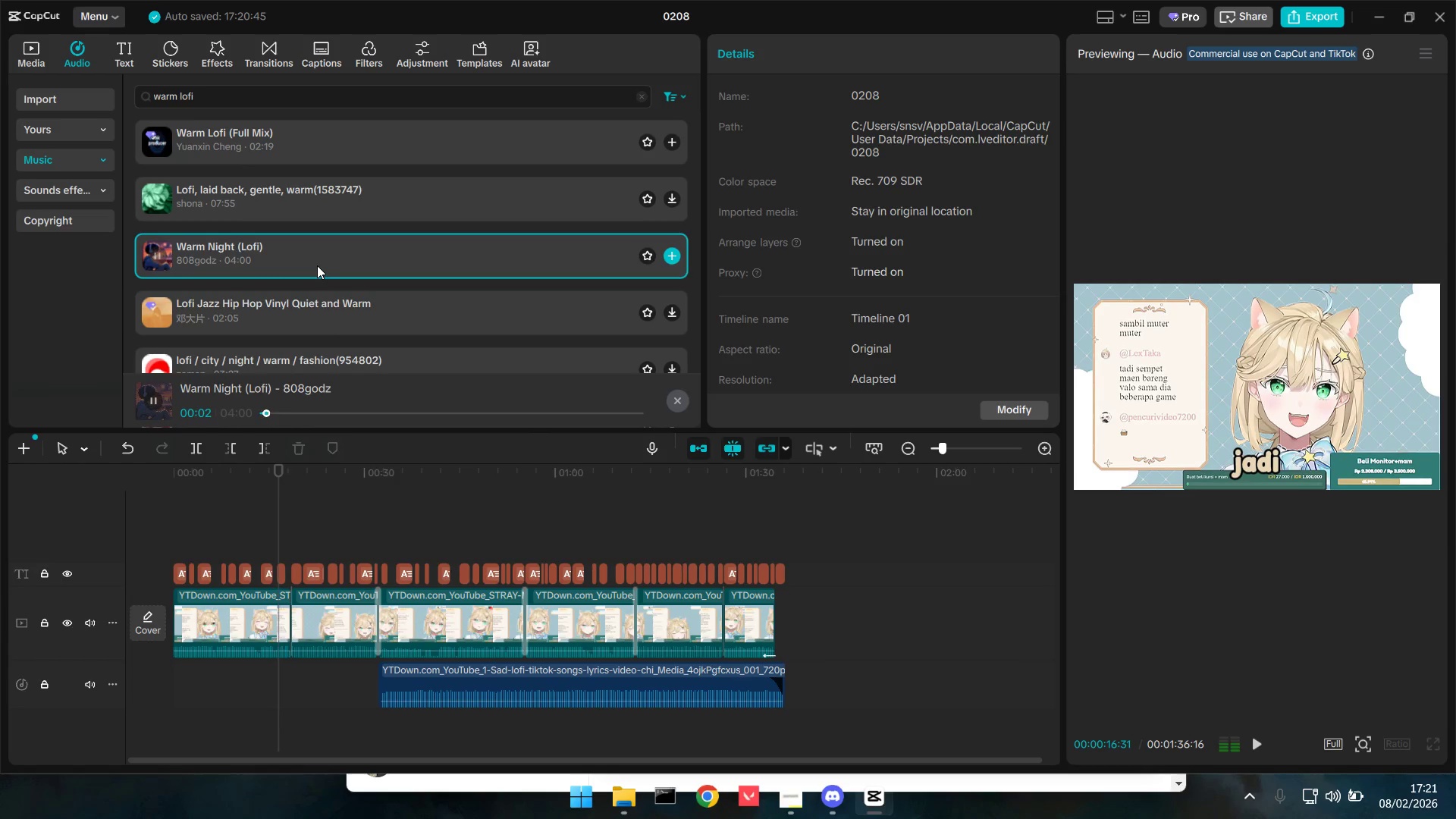 
left_click([312, 213])
 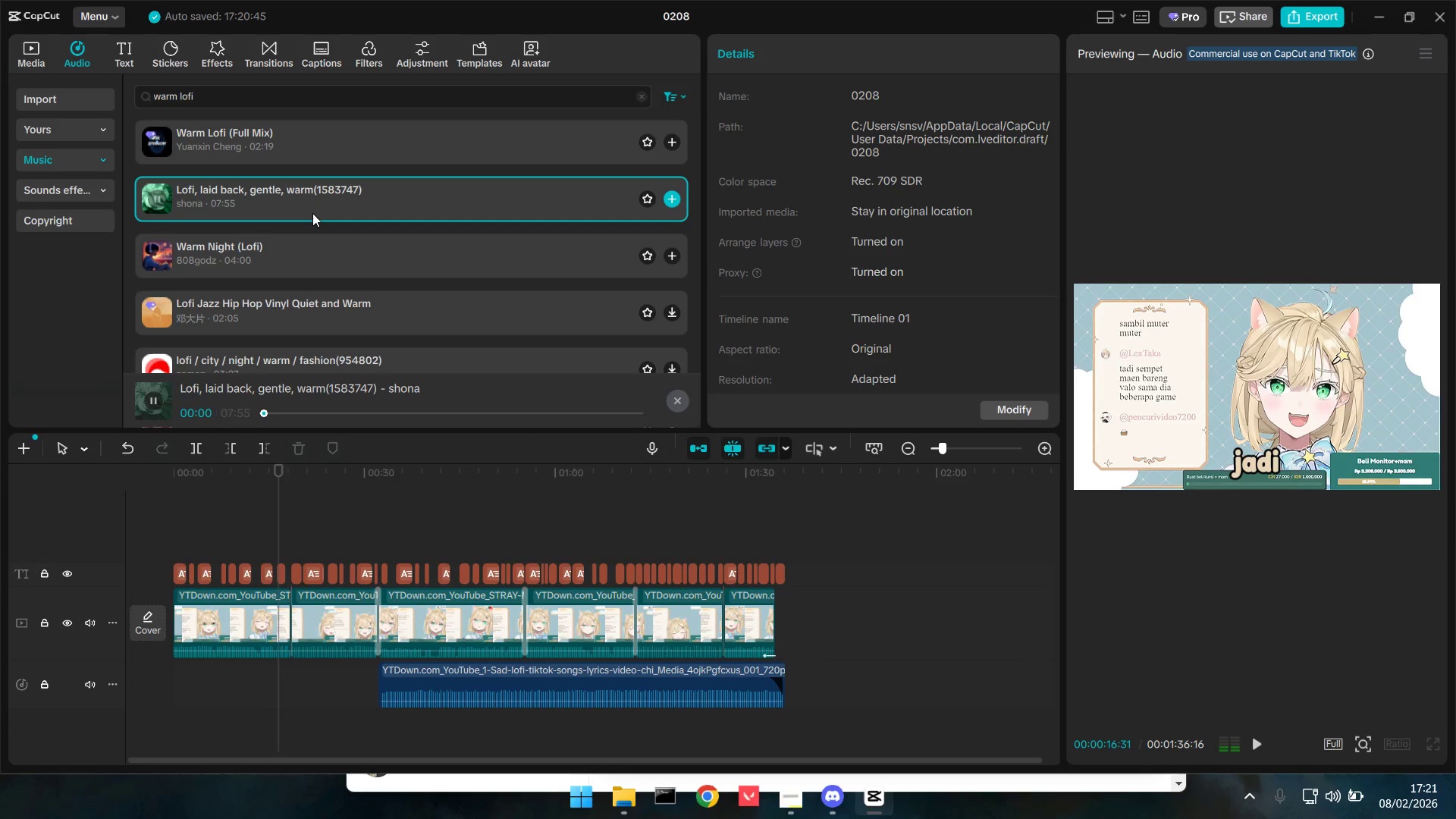 
scroll: coordinate [363, 280], scroll_direction: down, amount: 2.0
 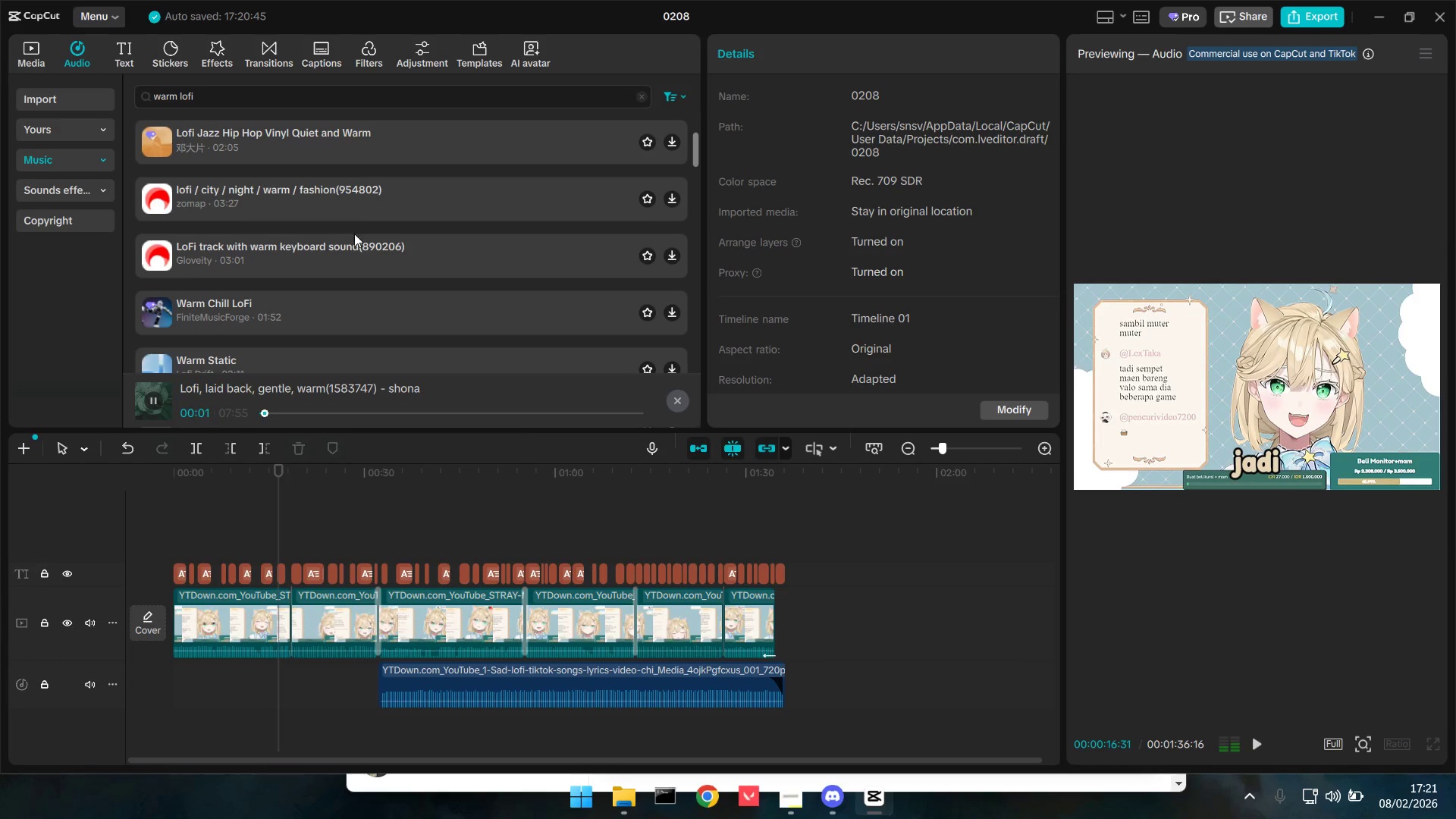 
left_click([350, 206])
 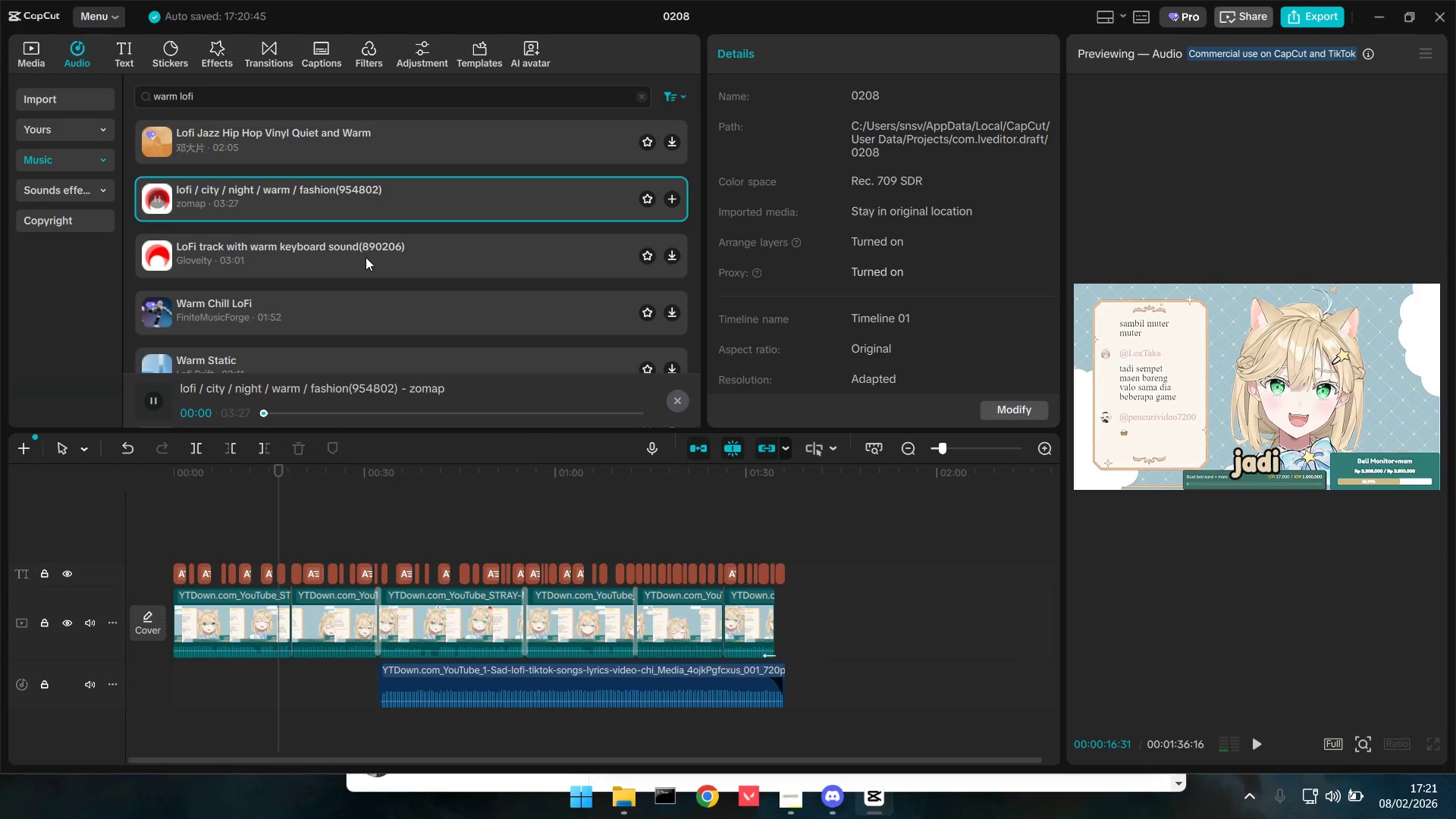 
left_click([366, 257])
 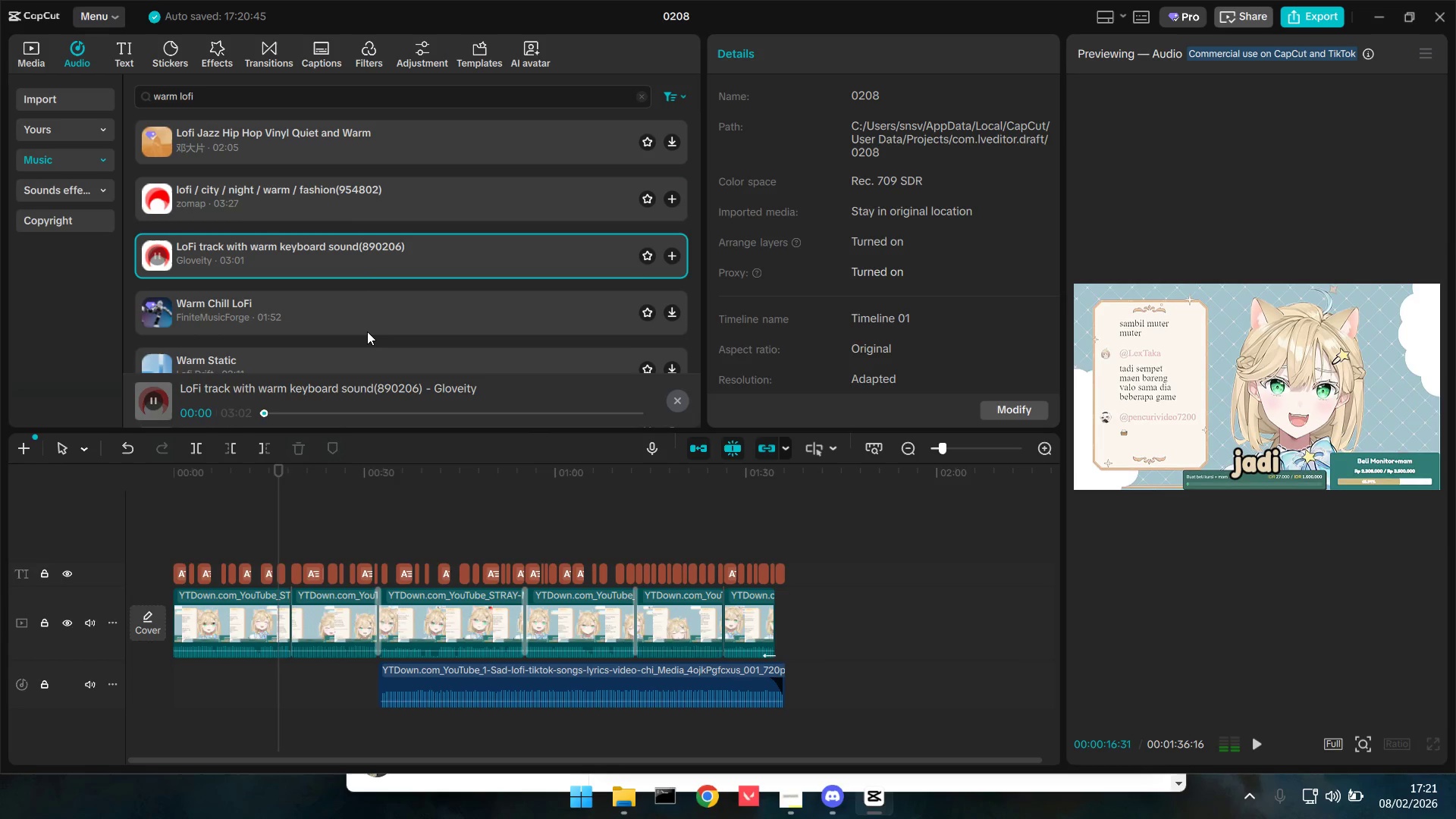 
left_click([367, 331])
 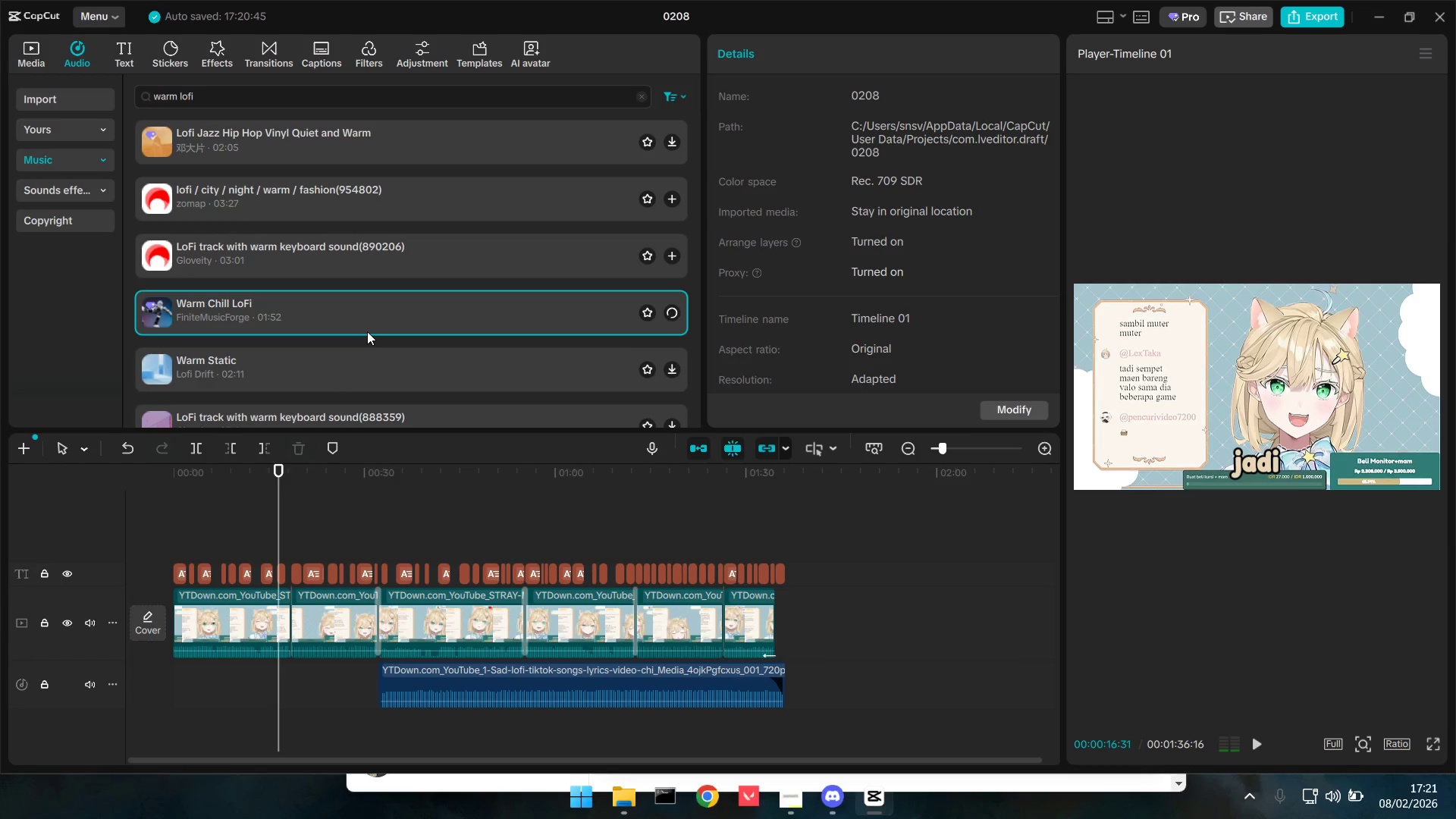 
scroll: coordinate [350, 295], scroll_direction: down, amount: 3.0
 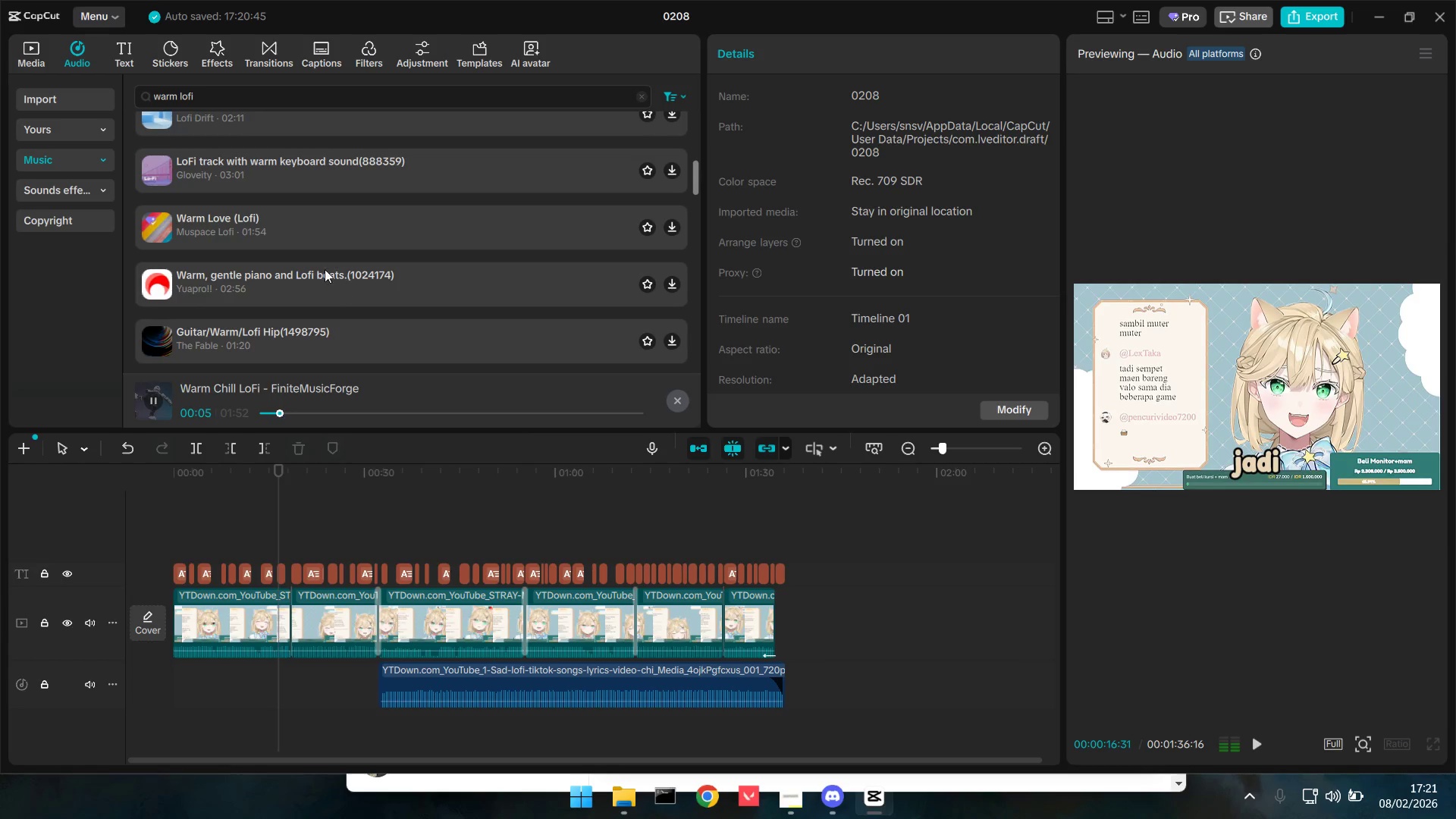 
left_click([309, 230])
 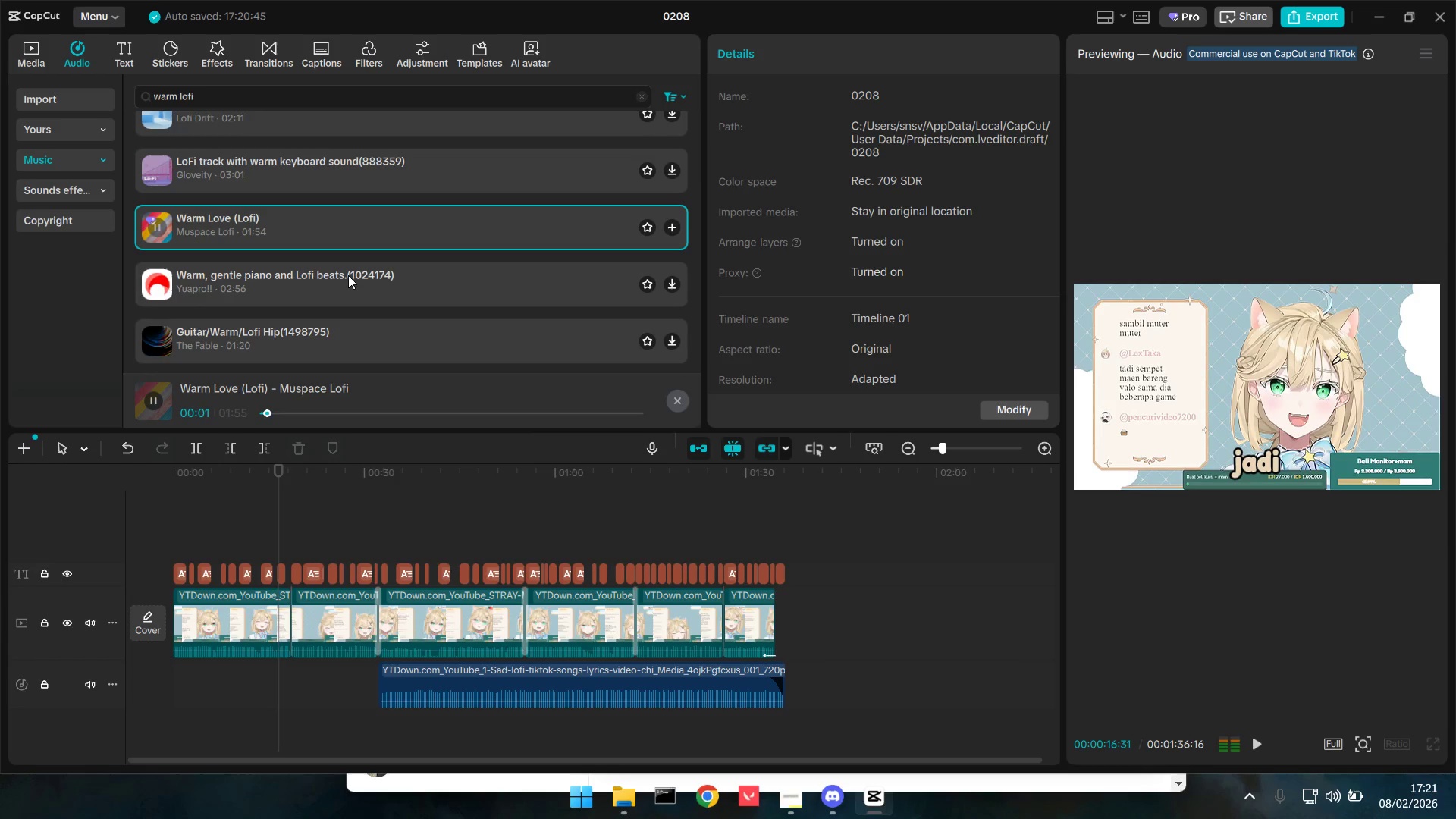 
left_click([368, 287])
 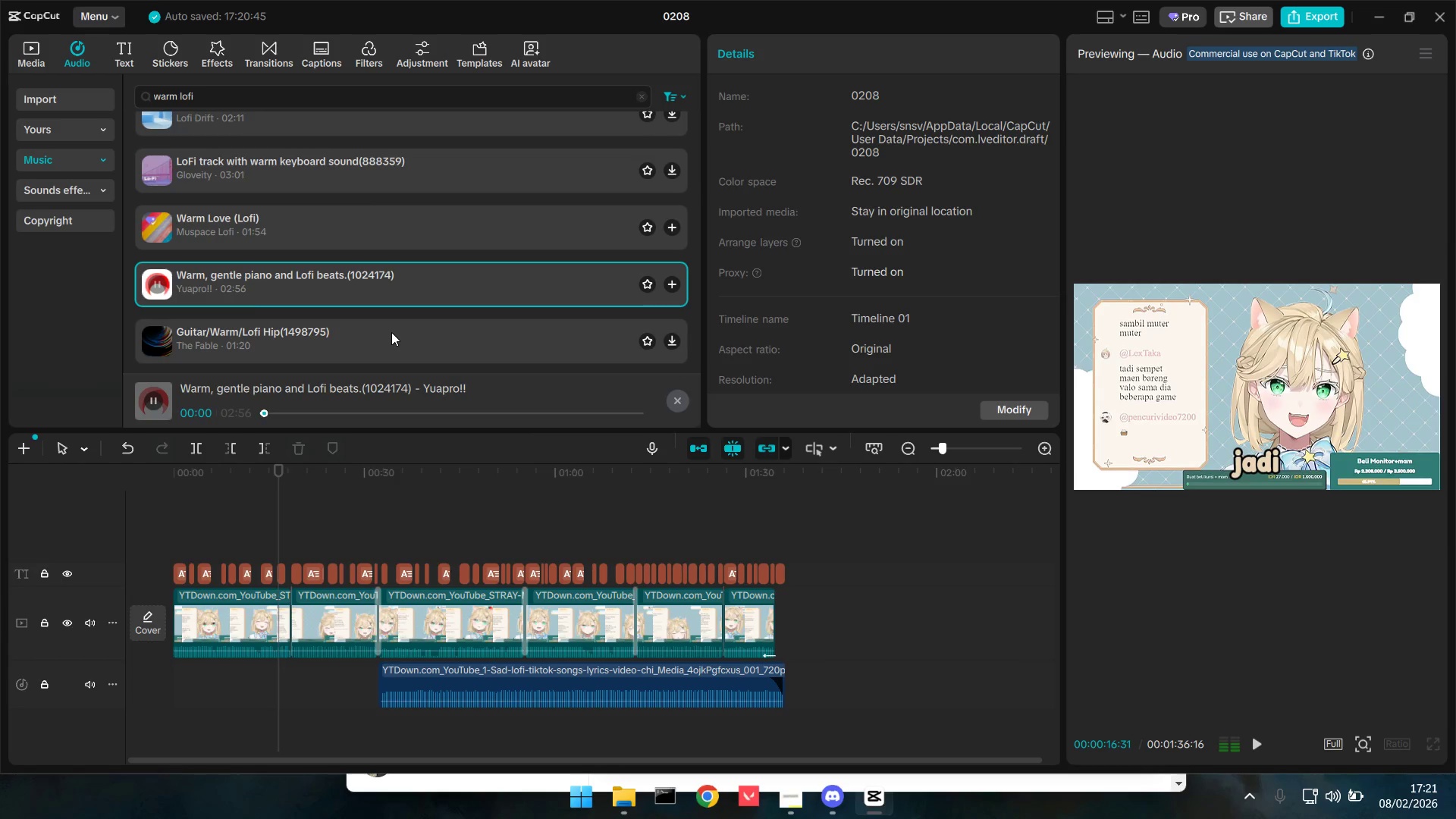 
left_click([393, 337])
 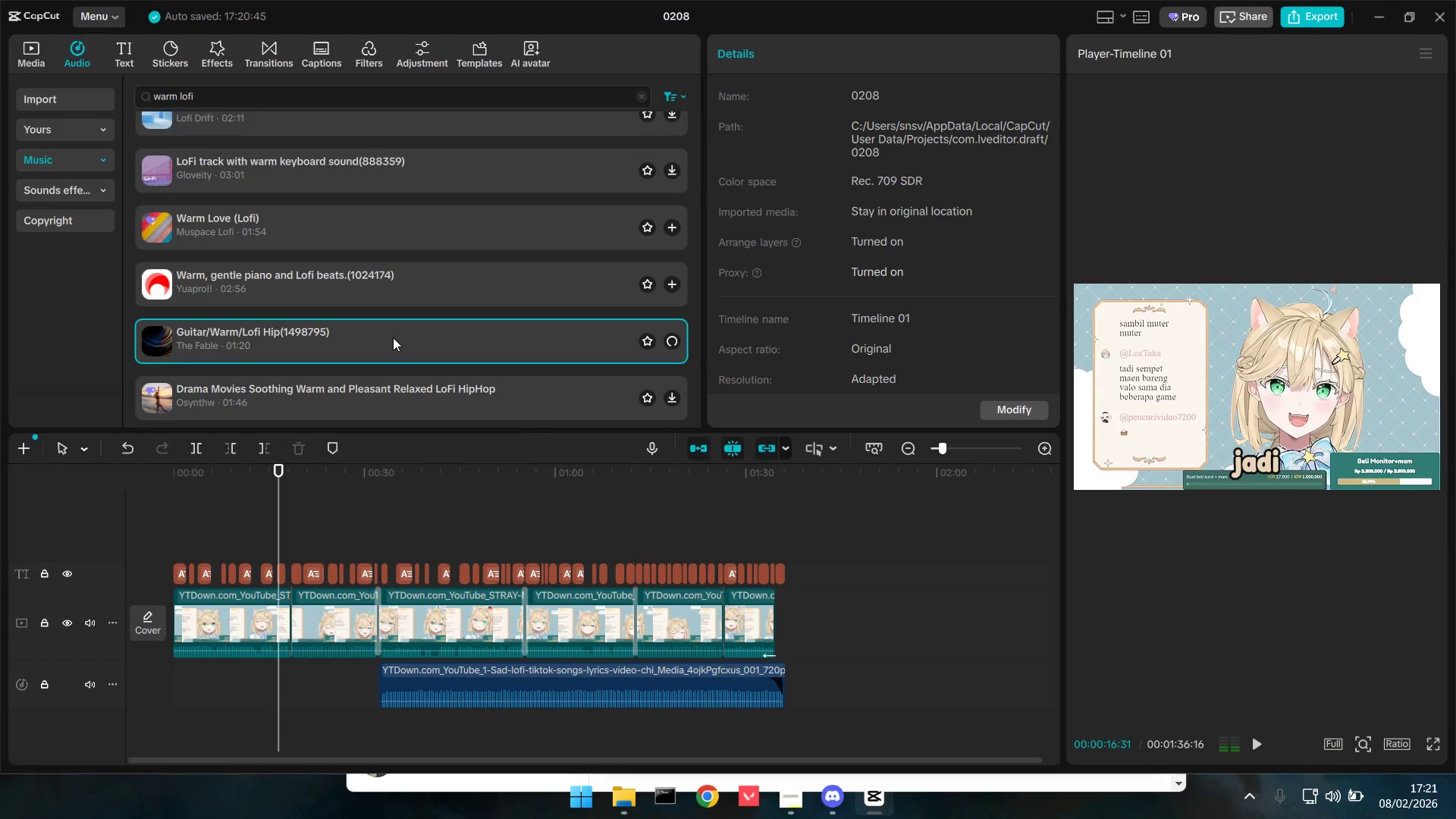 
scroll: coordinate [393, 337], scroll_direction: down, amount: 1.0
 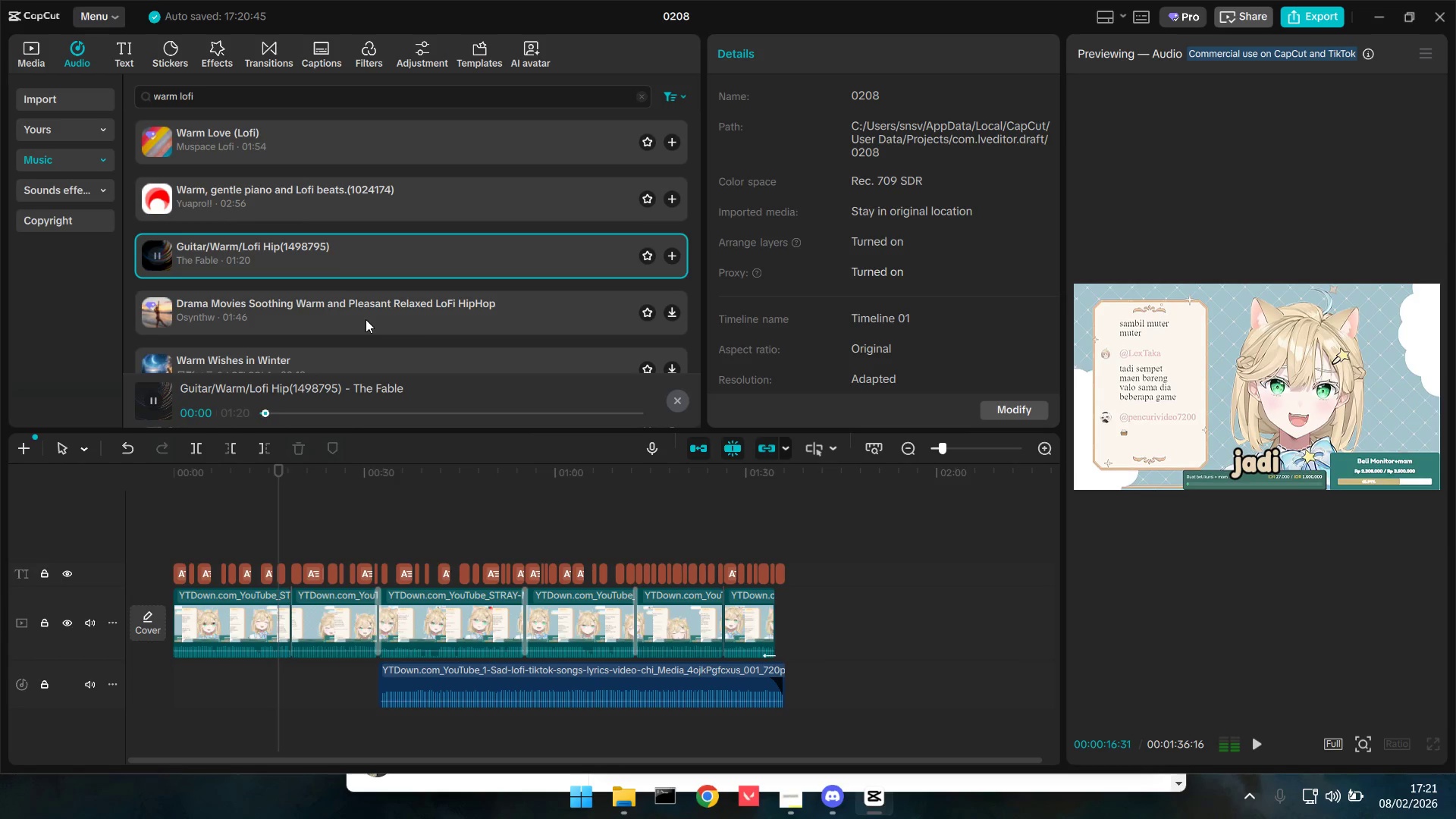 
left_click([363, 322])
 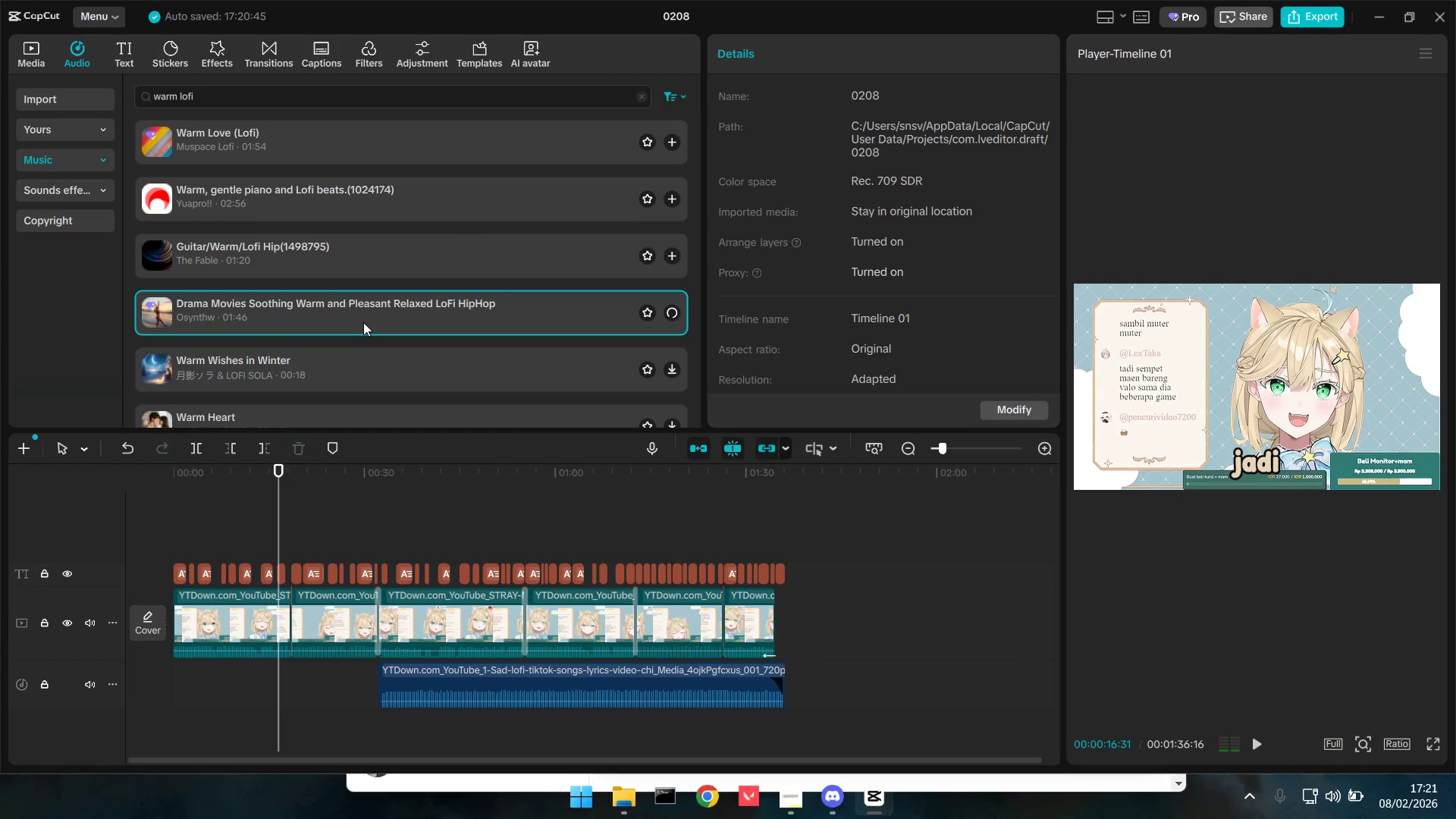 
scroll: coordinate [363, 322], scroll_direction: down, amount: 1.0
 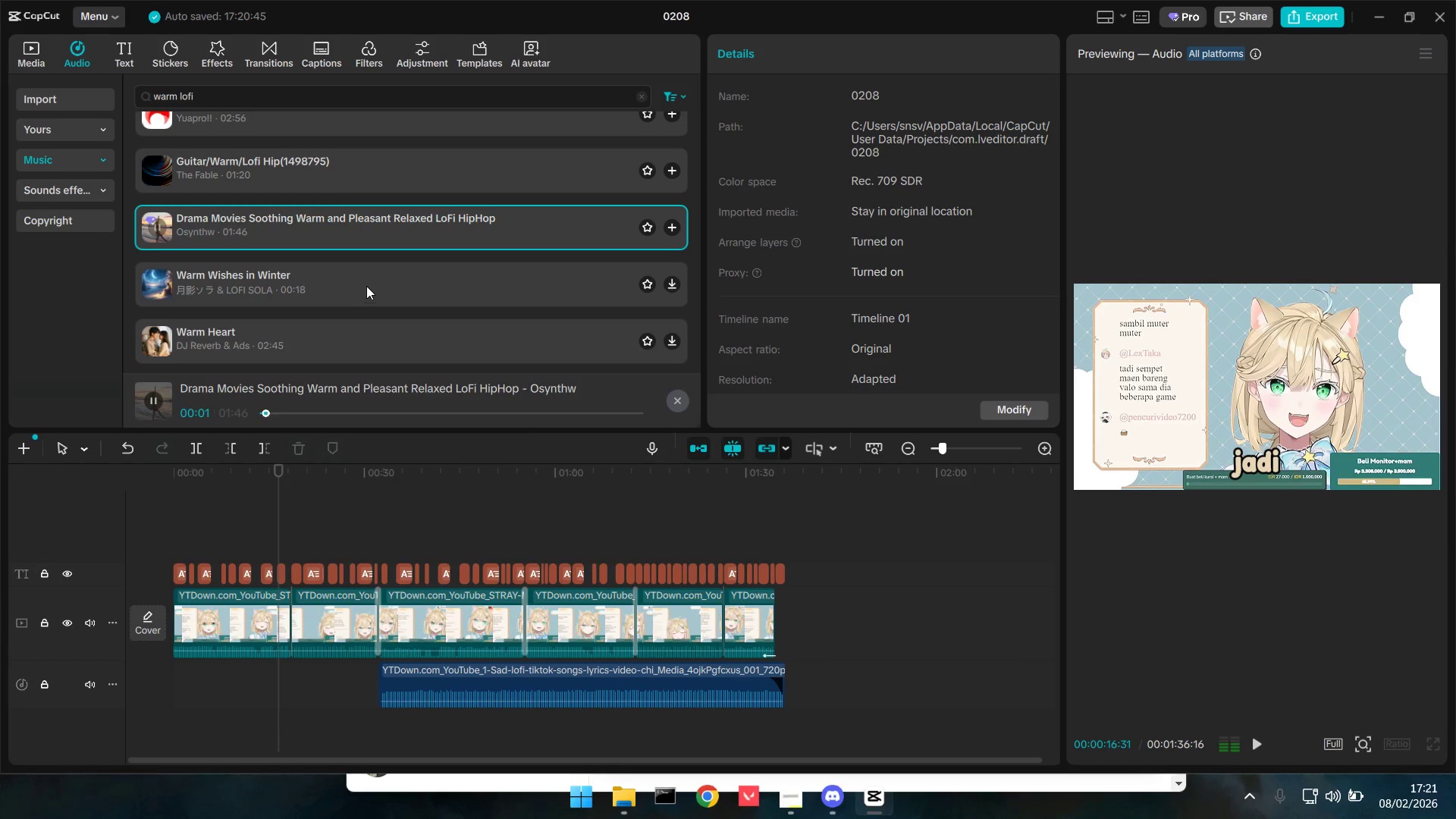 
left_click([366, 286])
 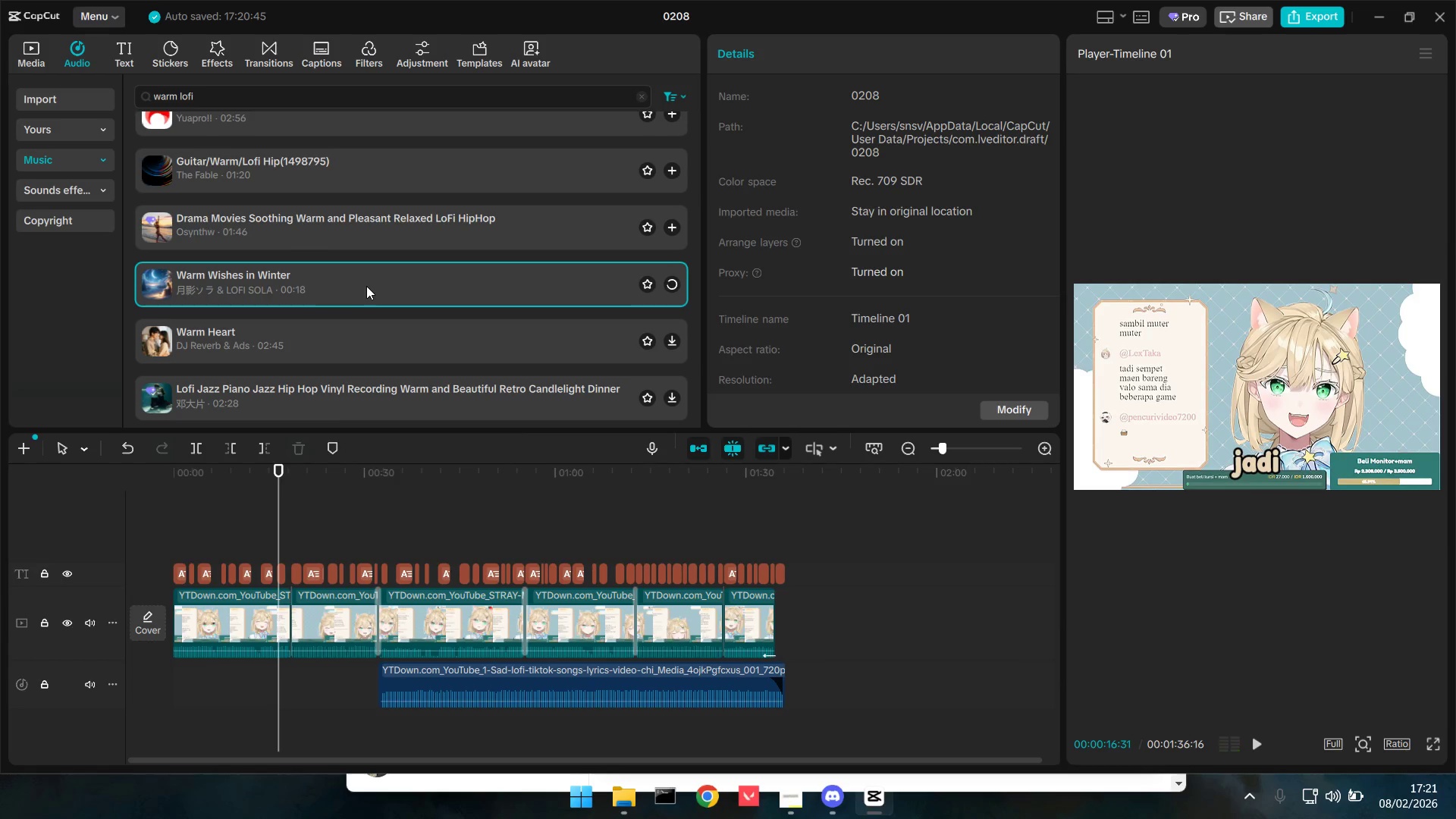 
scroll: coordinate [366, 286], scroll_direction: down, amount: 1.0
 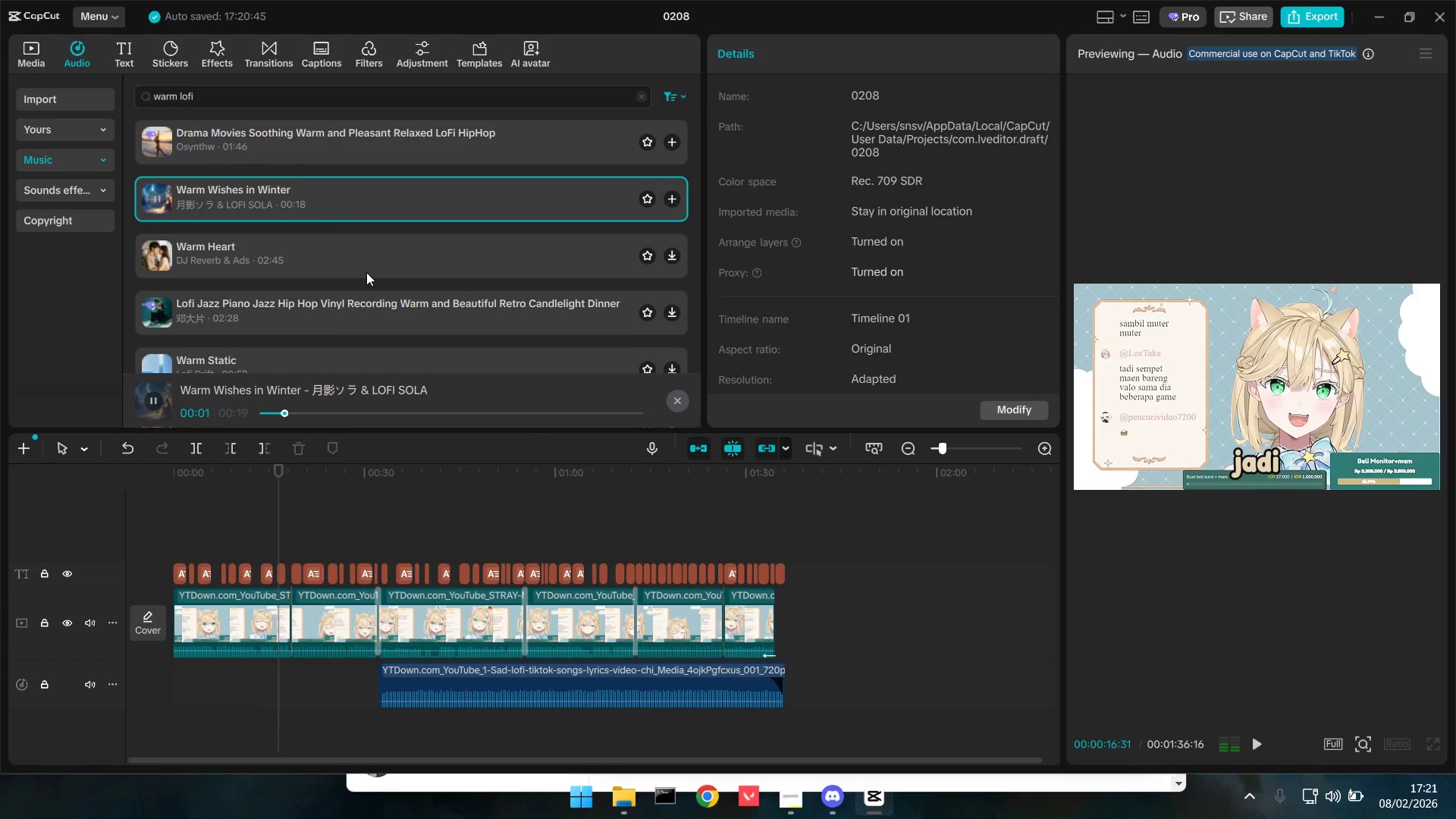 
left_click([362, 307])
 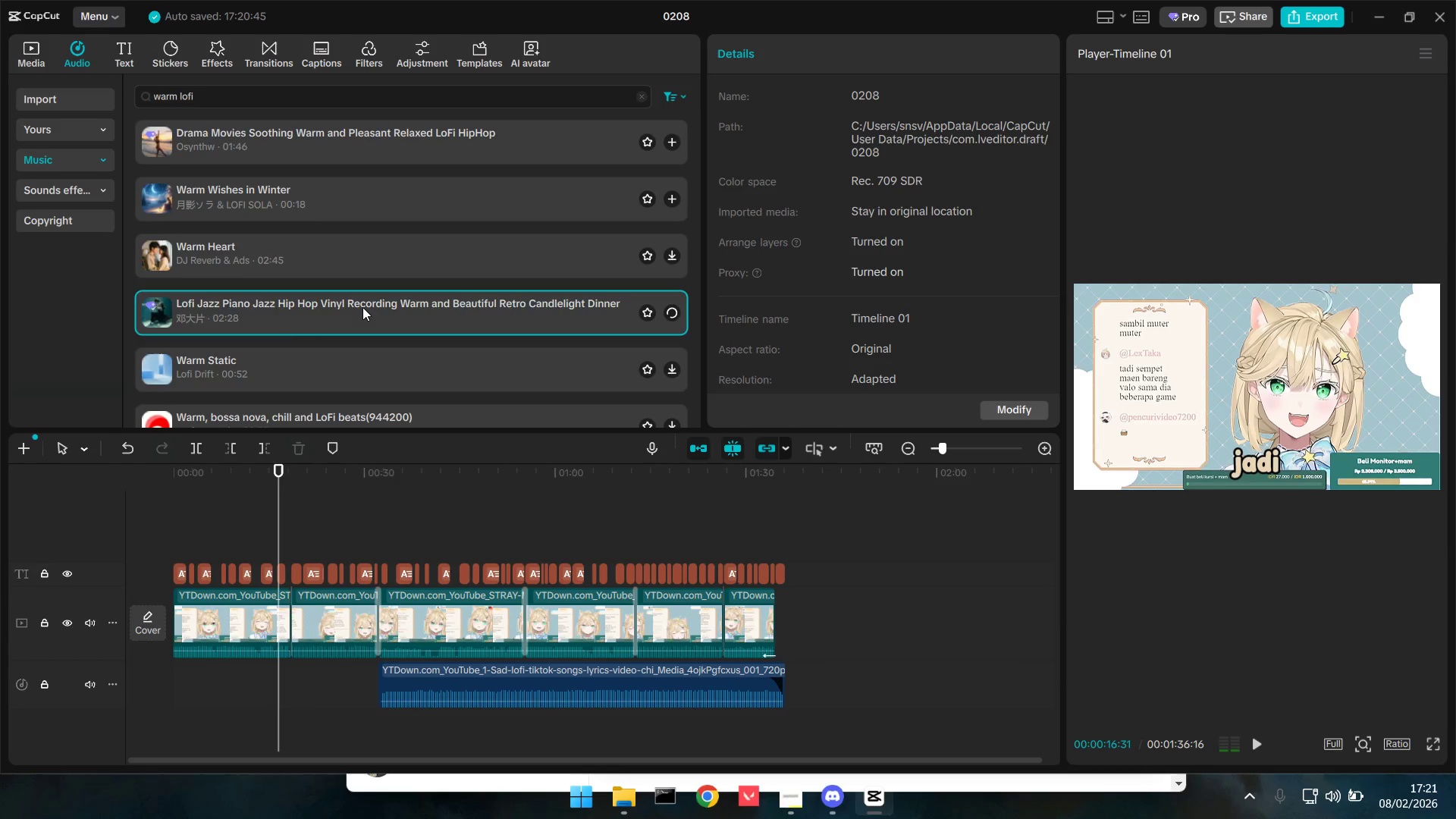 
scroll: coordinate [362, 307], scroll_direction: down, amount: 1.0
 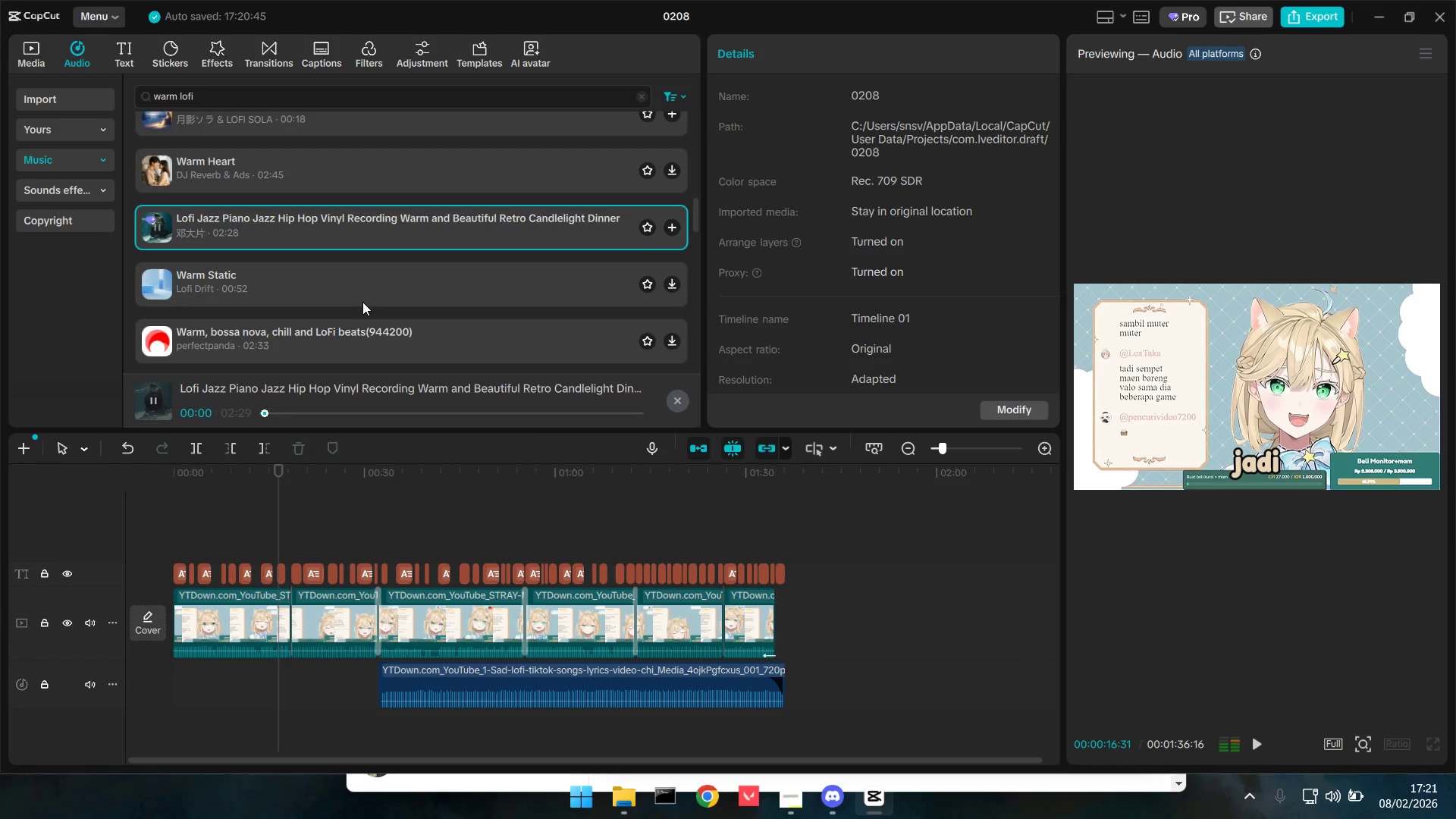 
left_click([362, 296])
 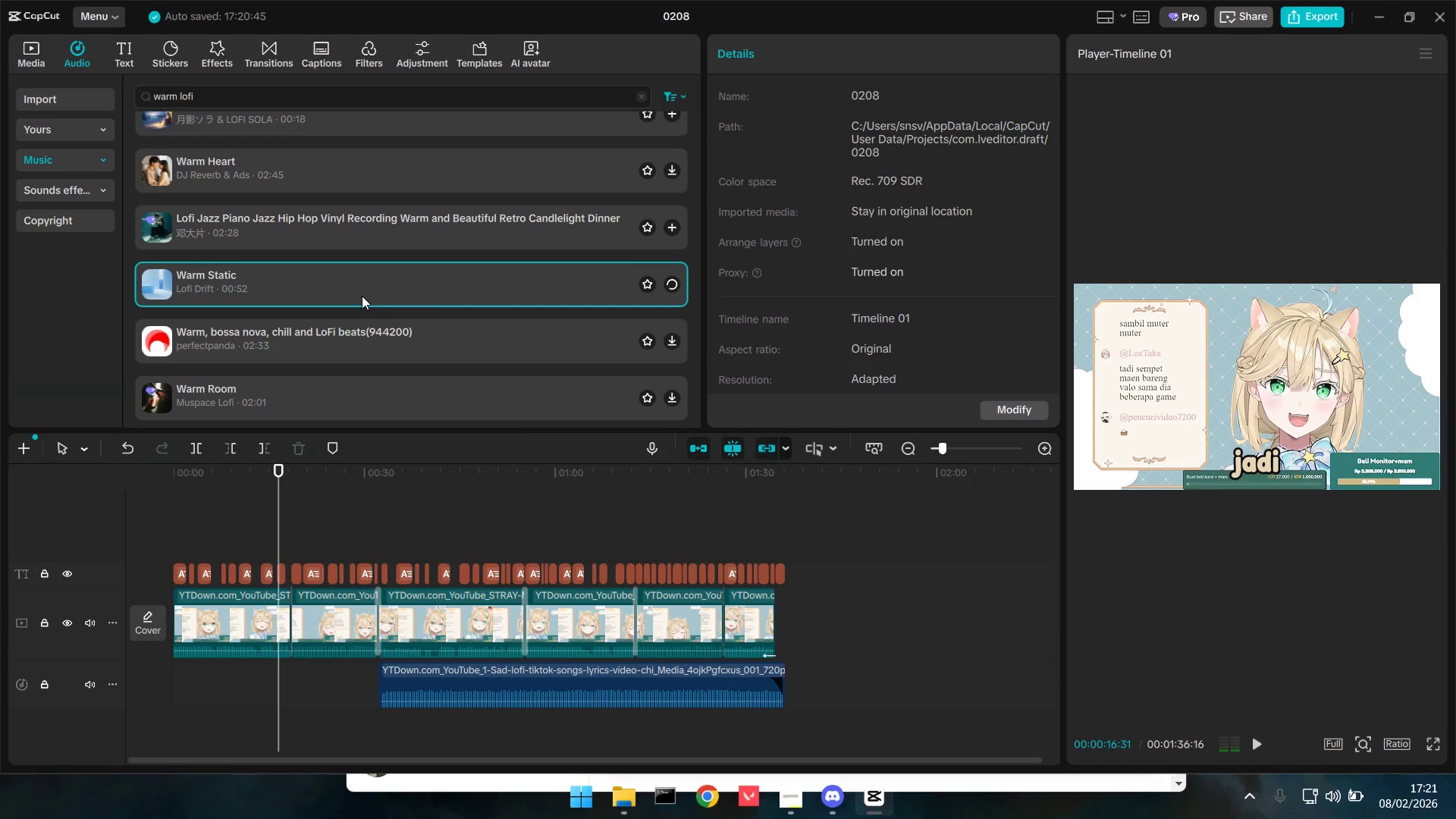 
scroll: coordinate [362, 296], scroll_direction: down, amount: 1.0
 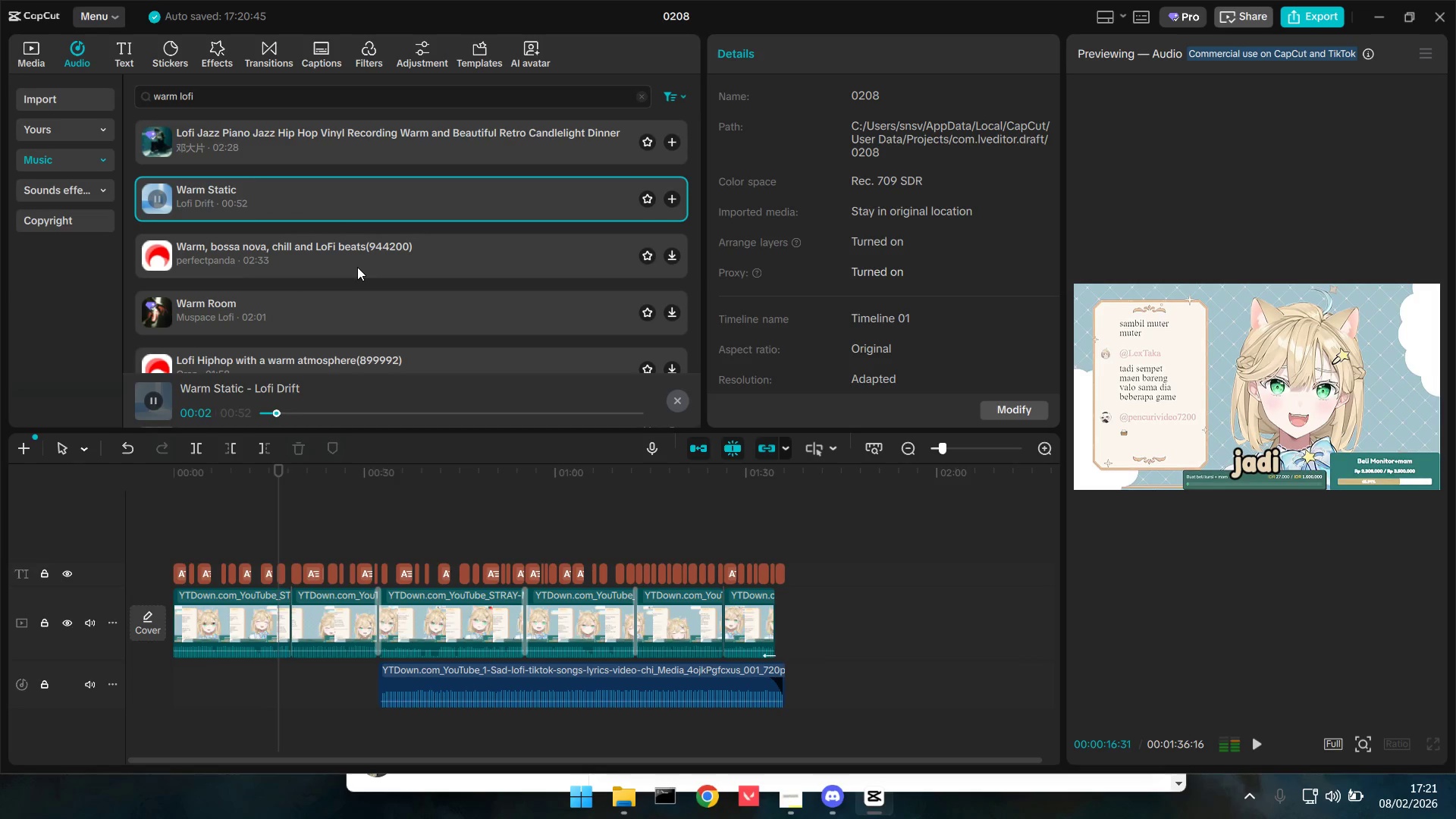 
left_click([357, 267])
 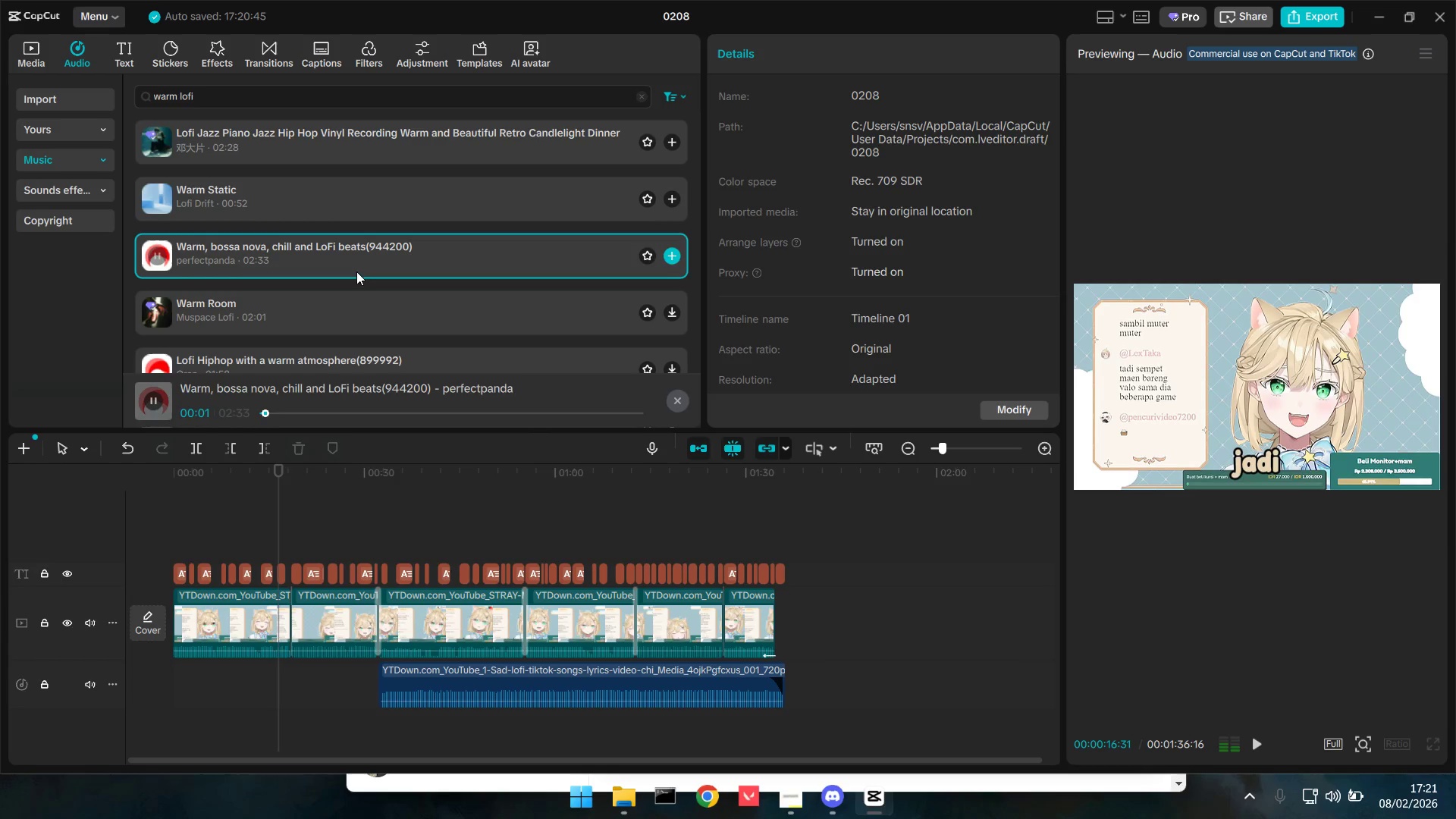 
left_click([352, 309])
 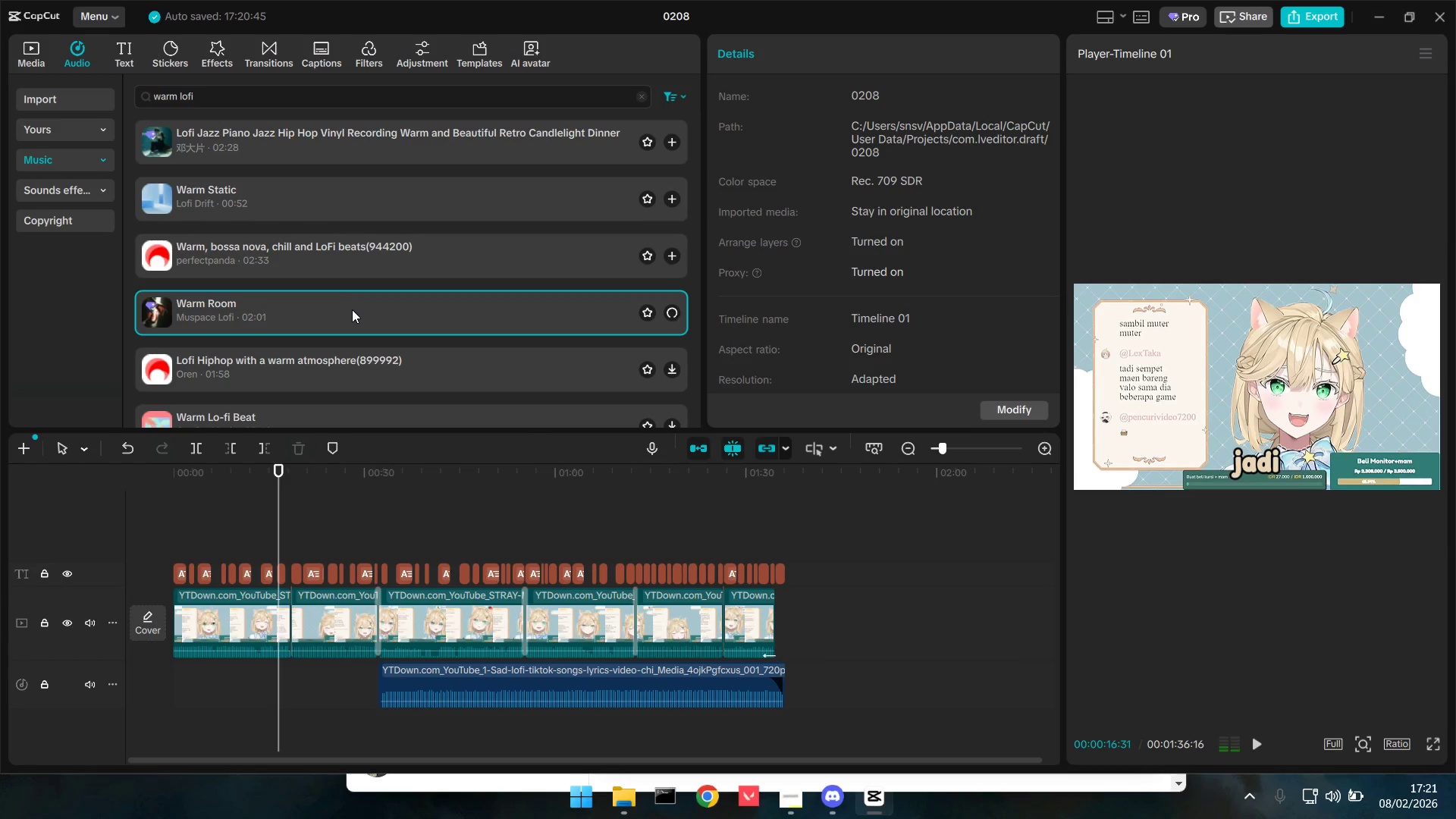 
scroll: coordinate [352, 309], scroll_direction: down, amount: 1.0
 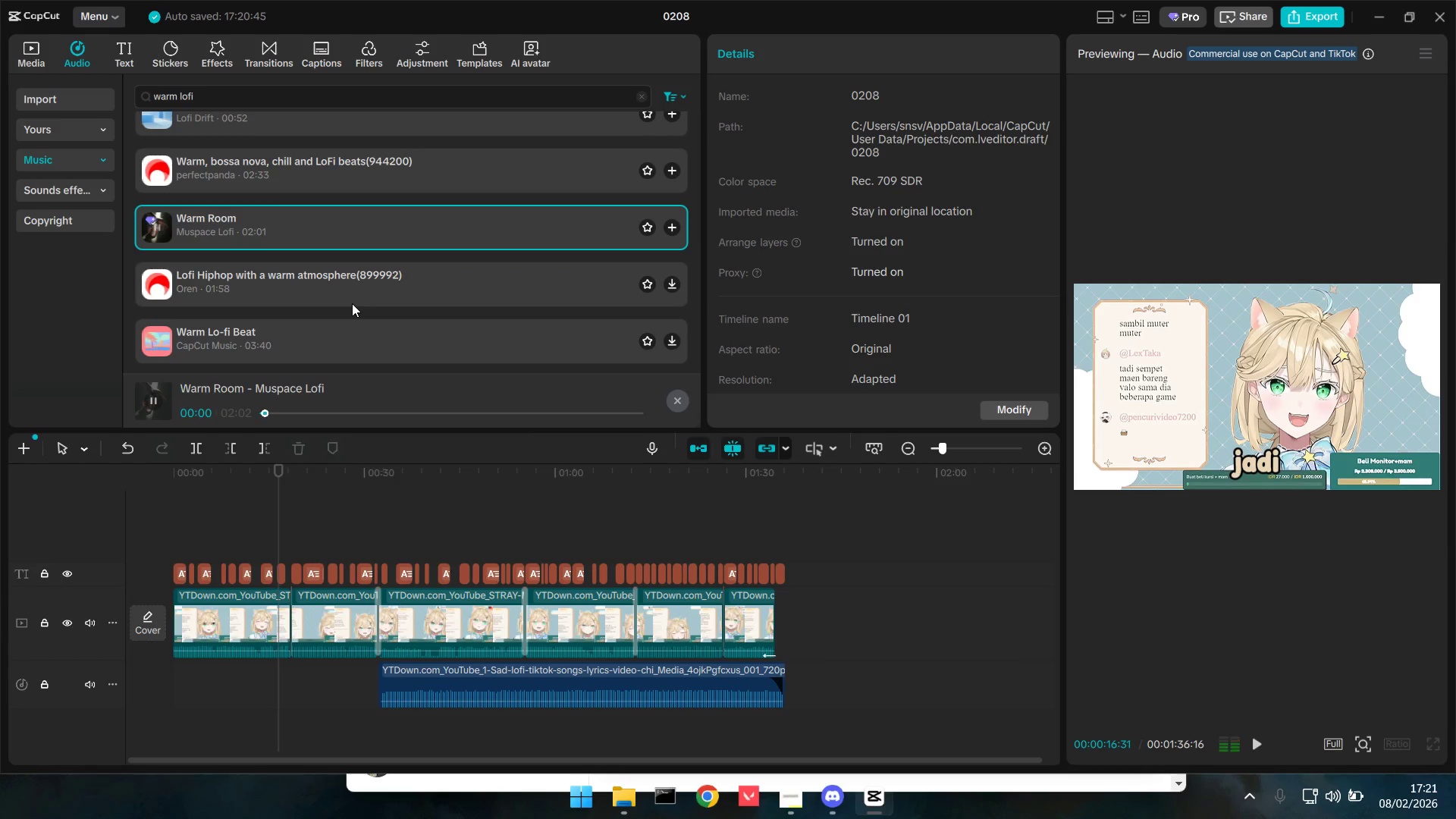 
left_click([352, 303])
 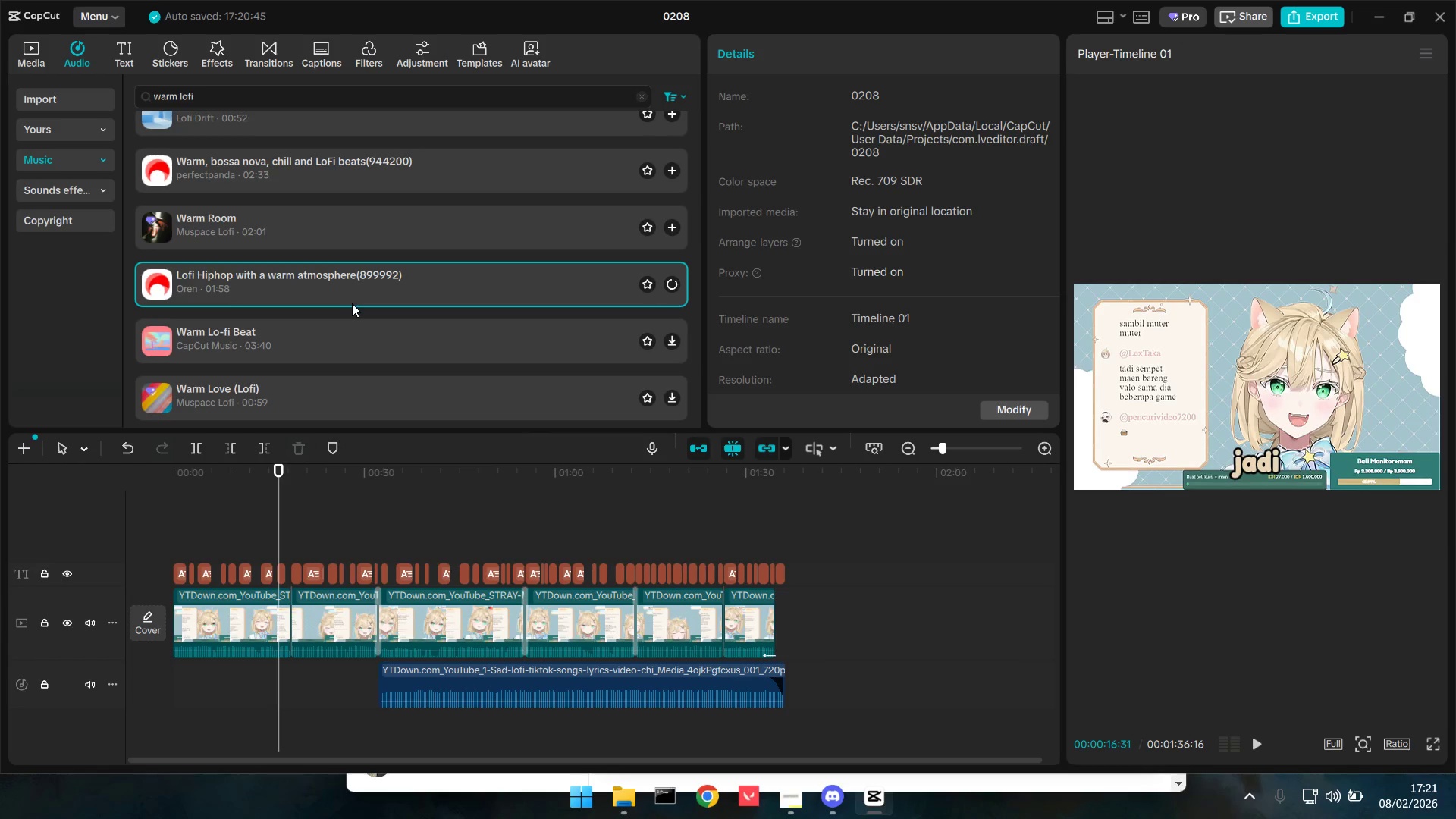 
scroll: coordinate [352, 303], scroll_direction: down, amount: 1.0
 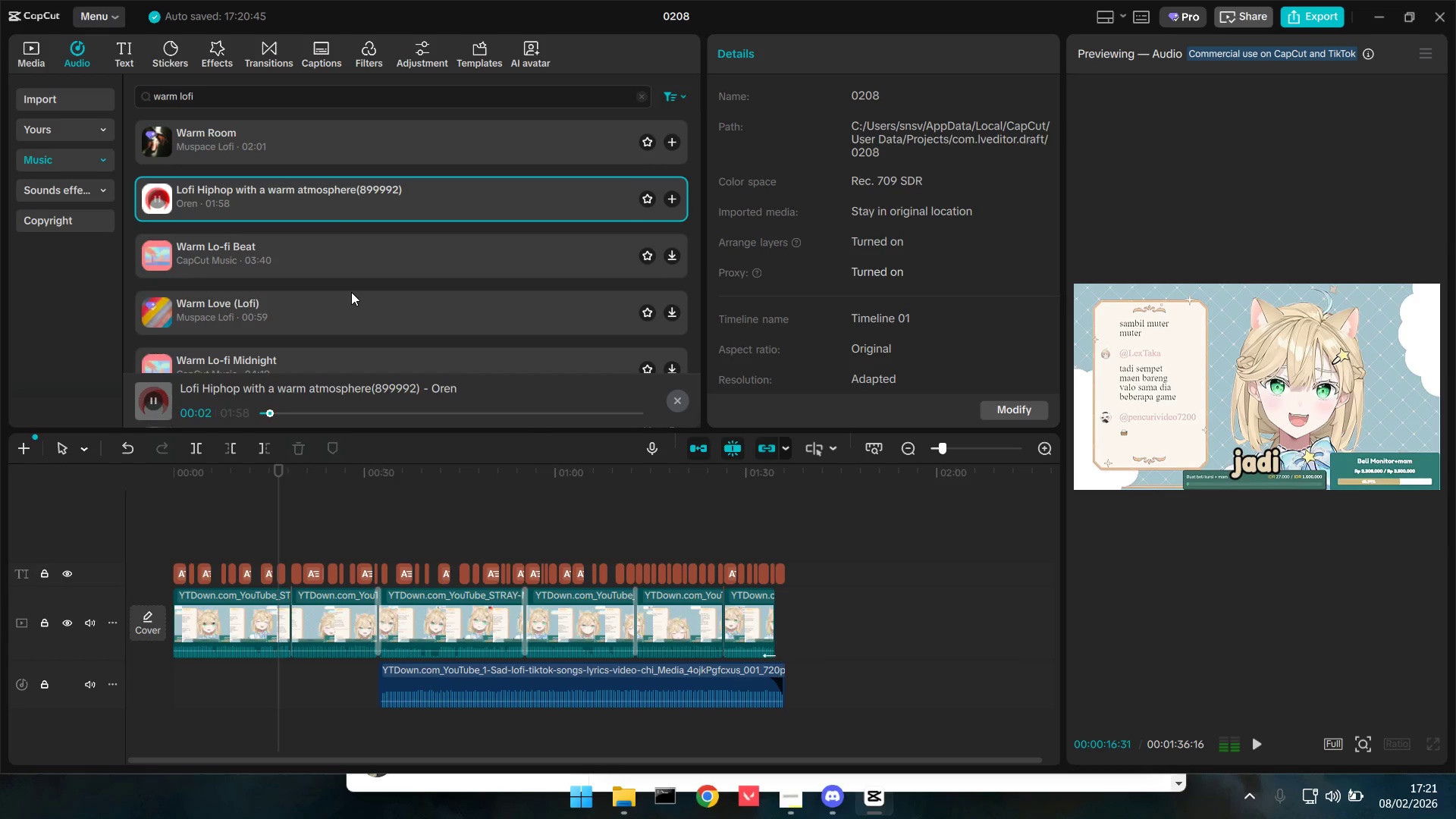 
left_click([348, 261])
 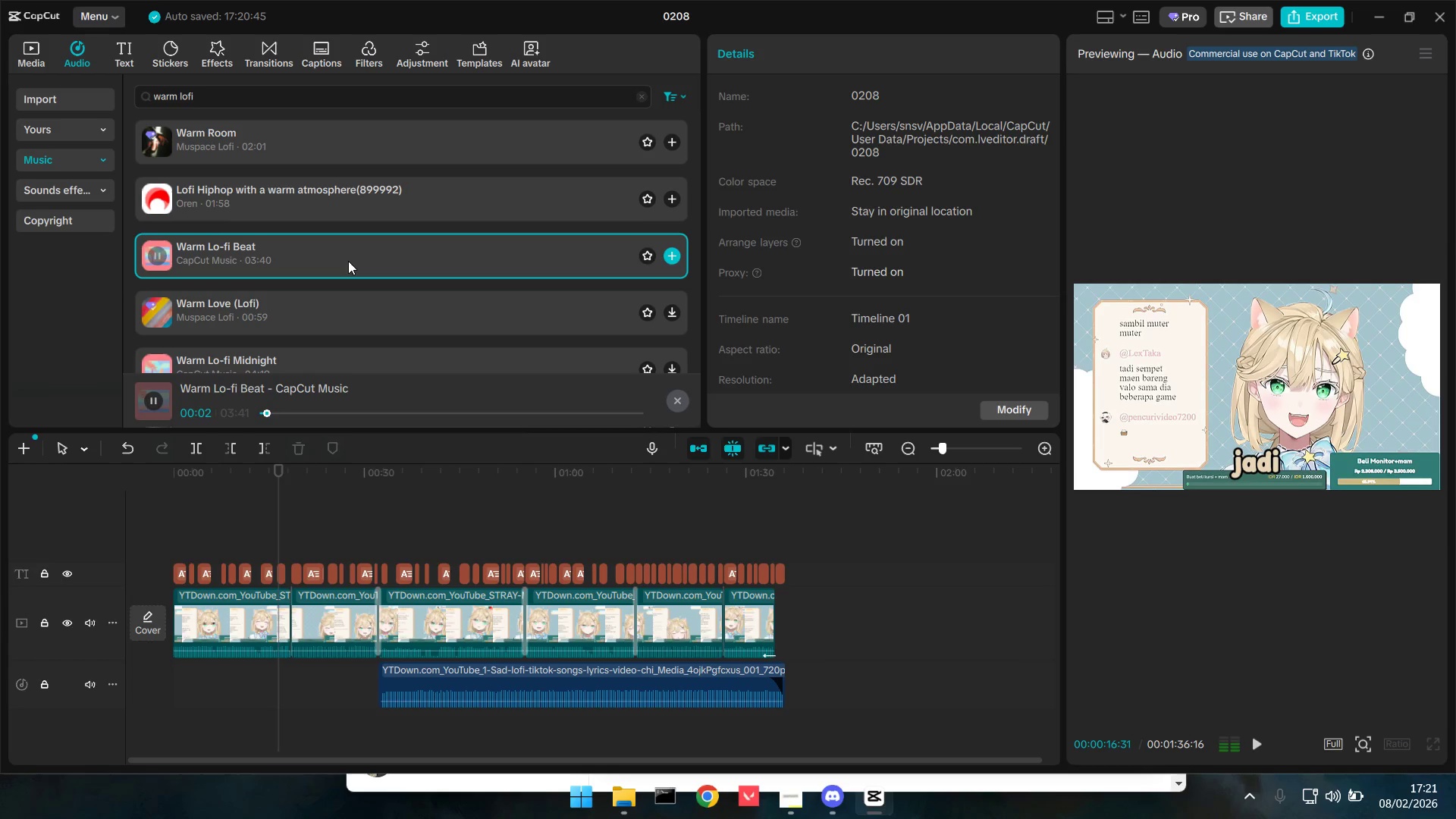 
scroll: coordinate [337, 316], scroll_direction: down, amount: 1.0
 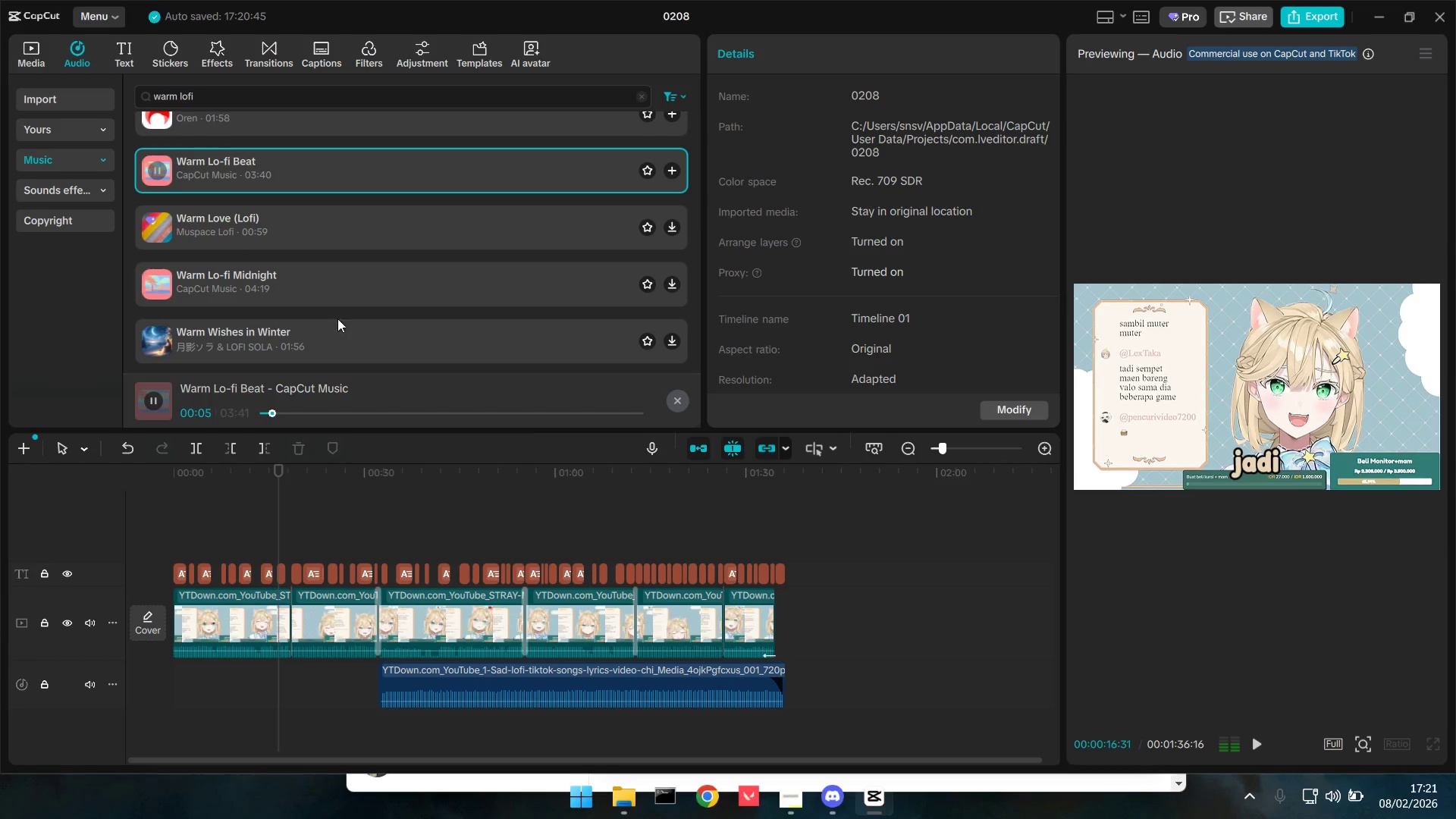 
left_click([336, 231])
 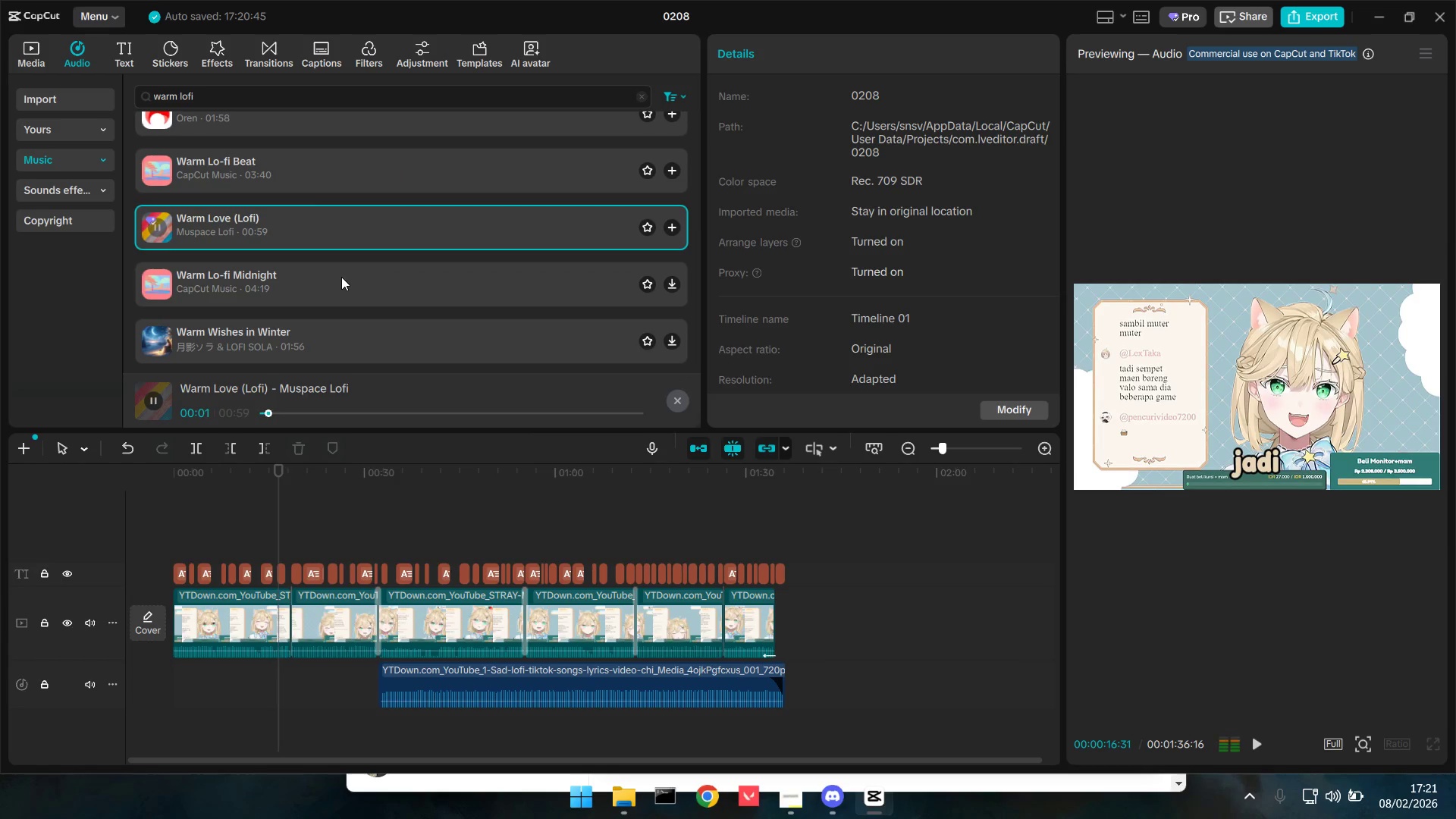 
left_click([341, 277])
 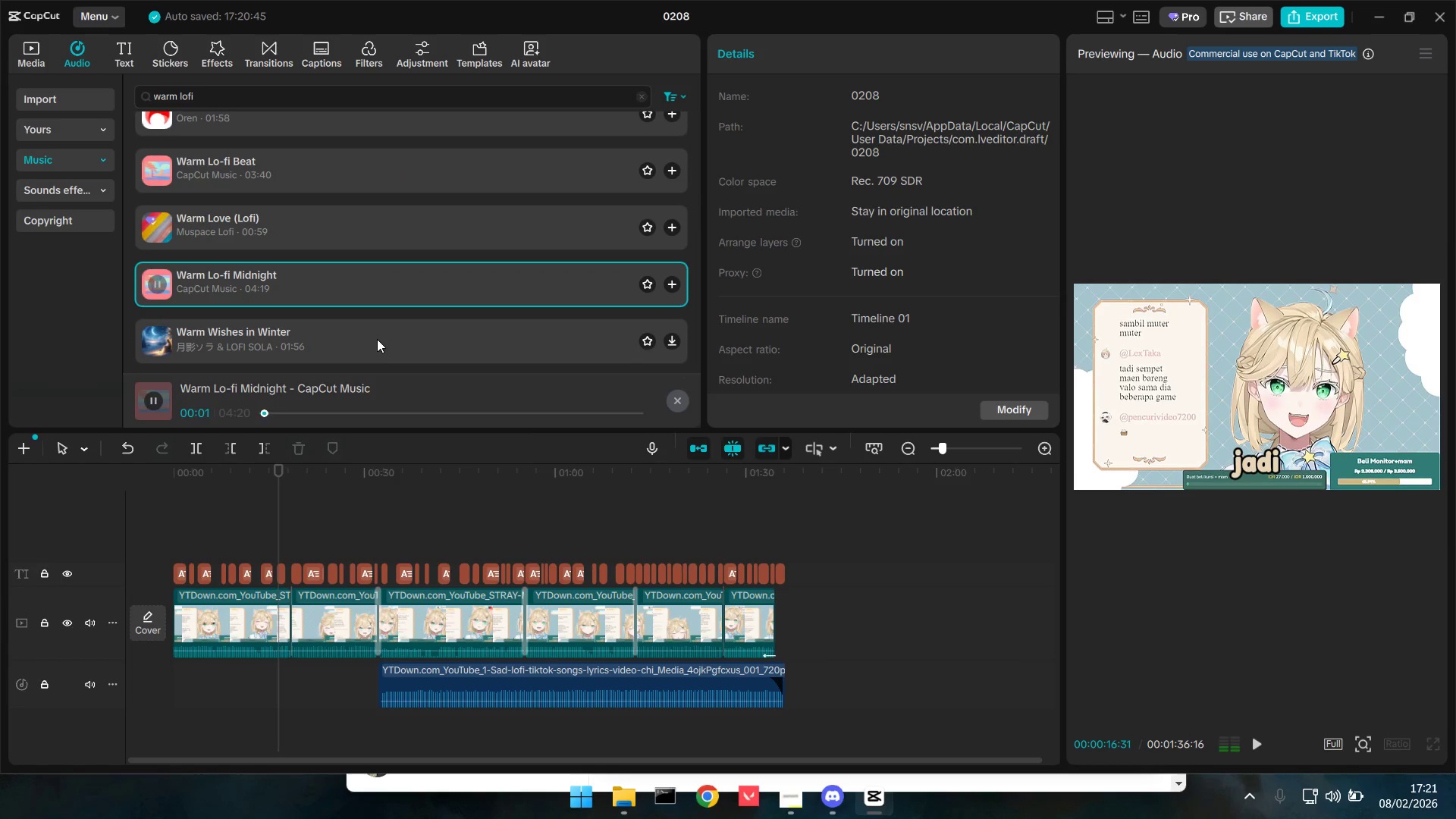 
left_click([377, 339])
 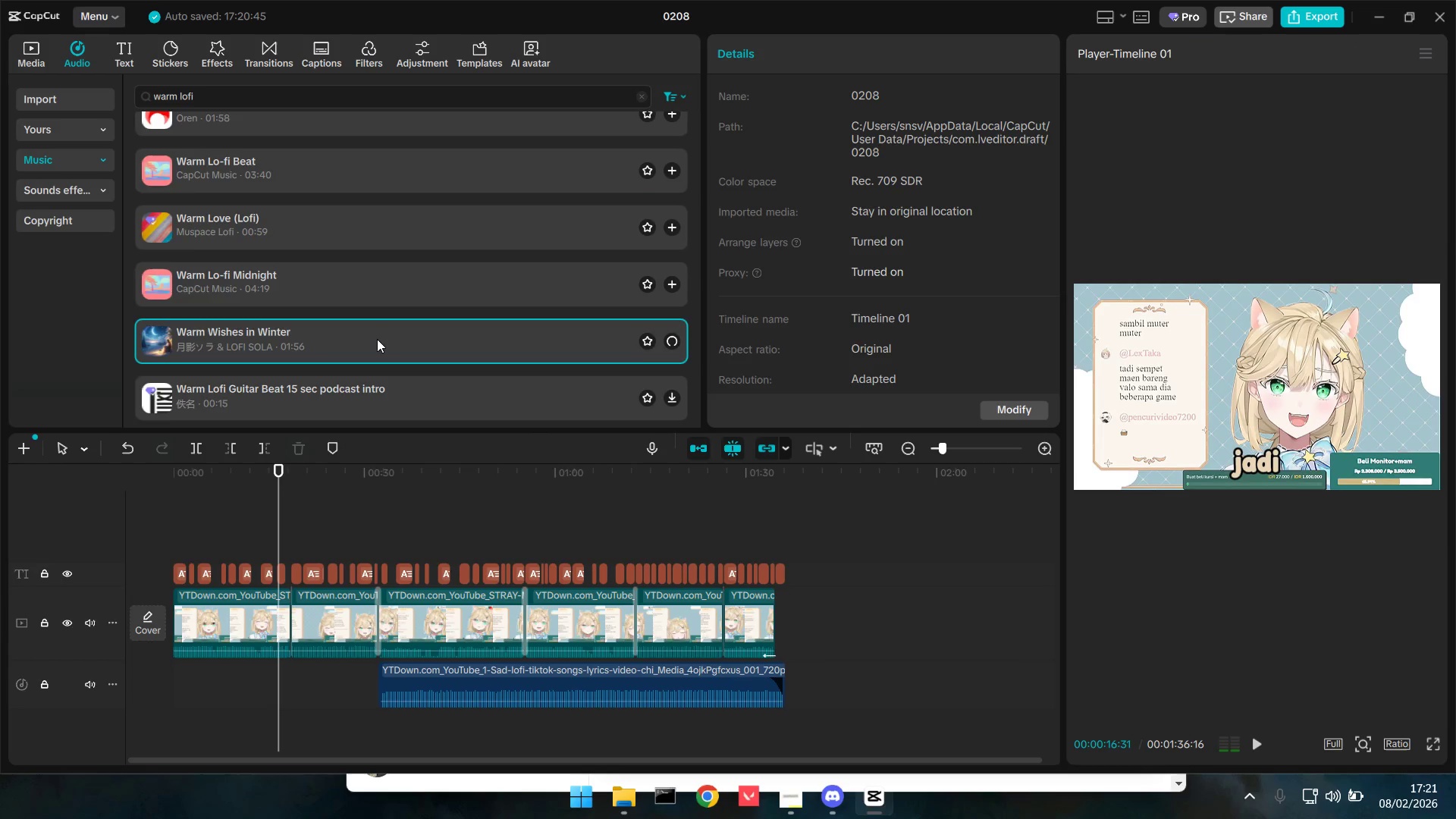 
scroll: coordinate [377, 339], scroll_direction: down, amount: 2.0
 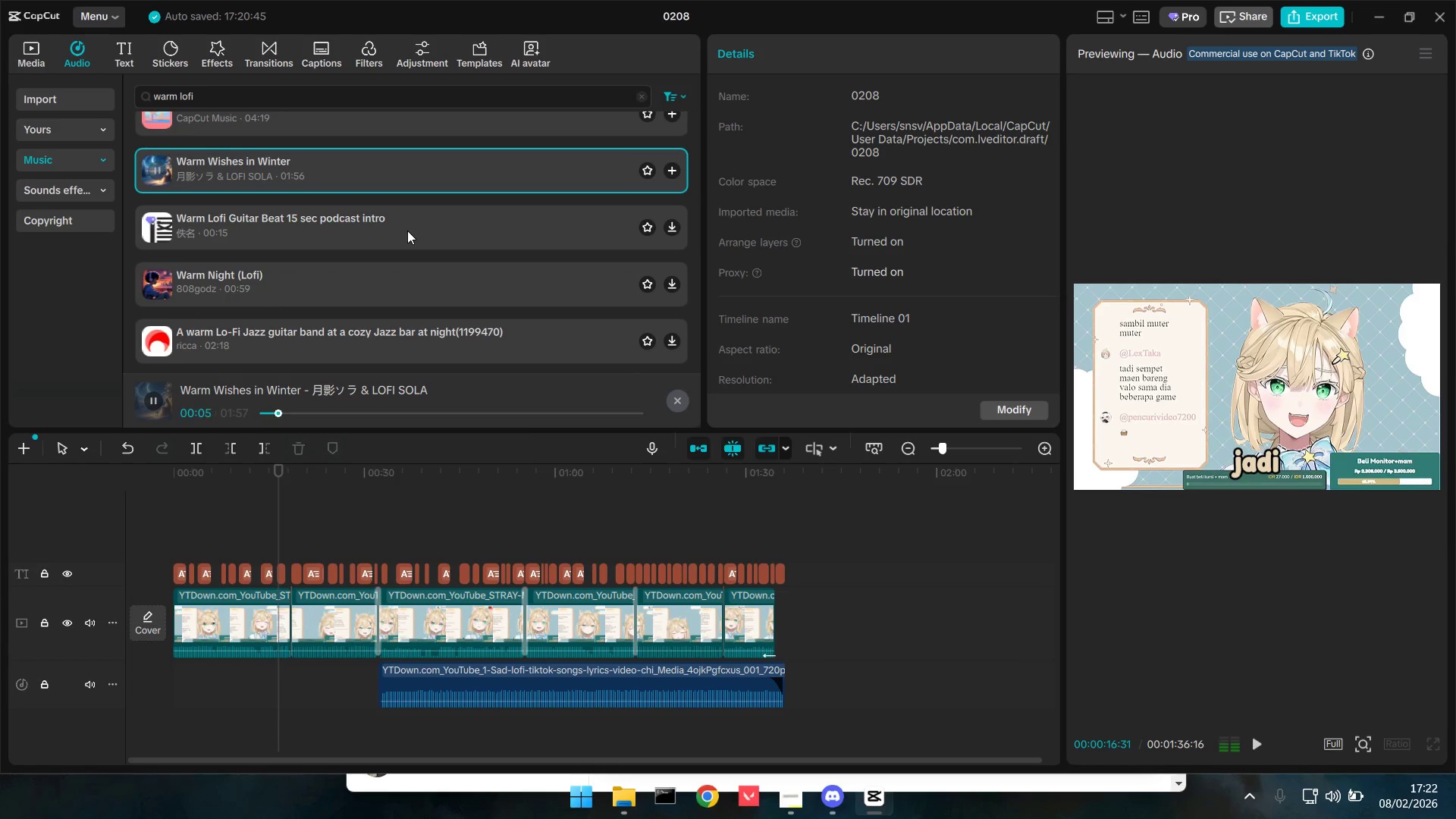 
left_click_drag(start_coordinate=[389, 172], to_coordinate=[177, 731])
 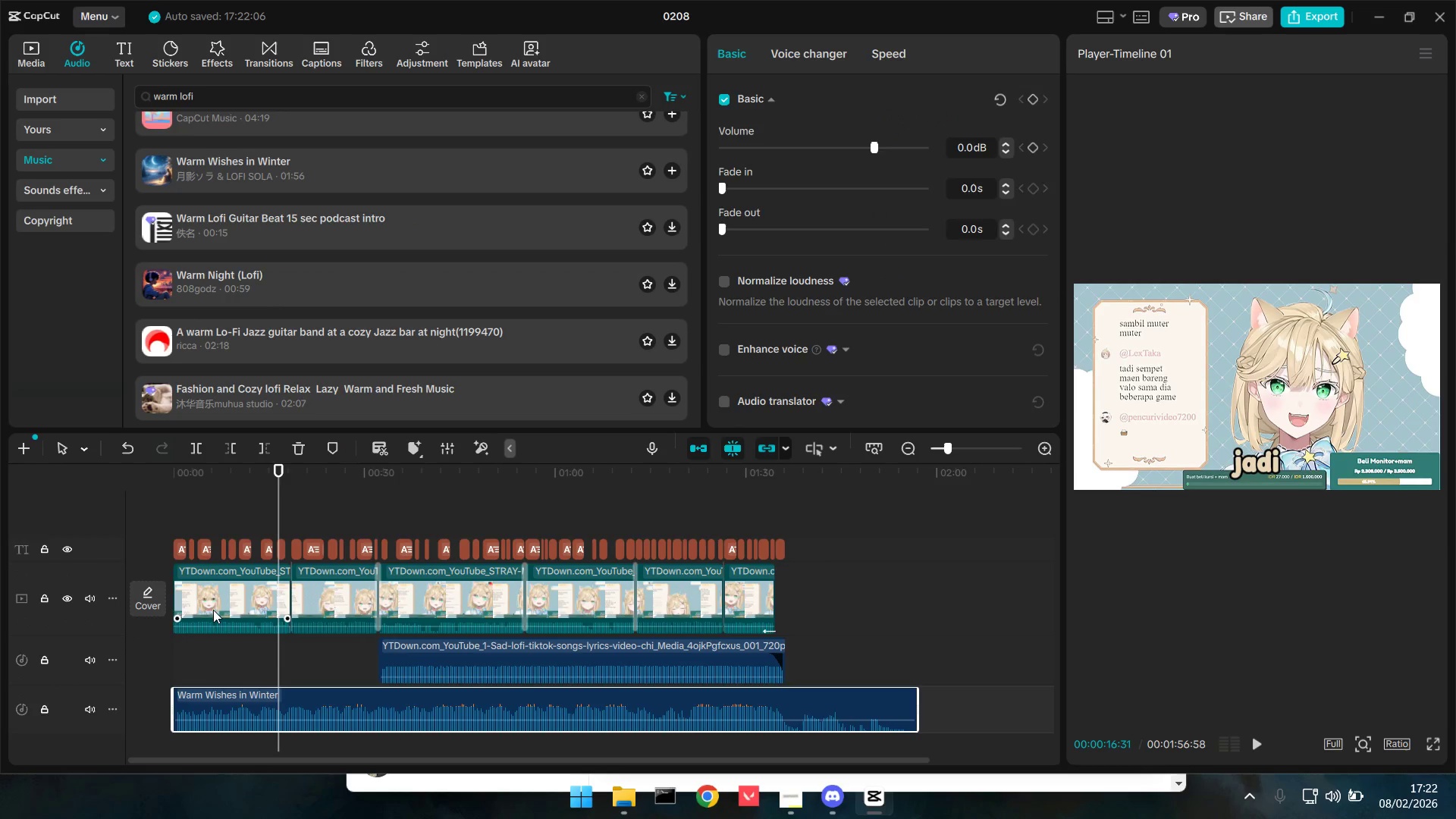 
left_click_drag(start_coordinate=[852, 588], to_coordinate=[191, 598])
 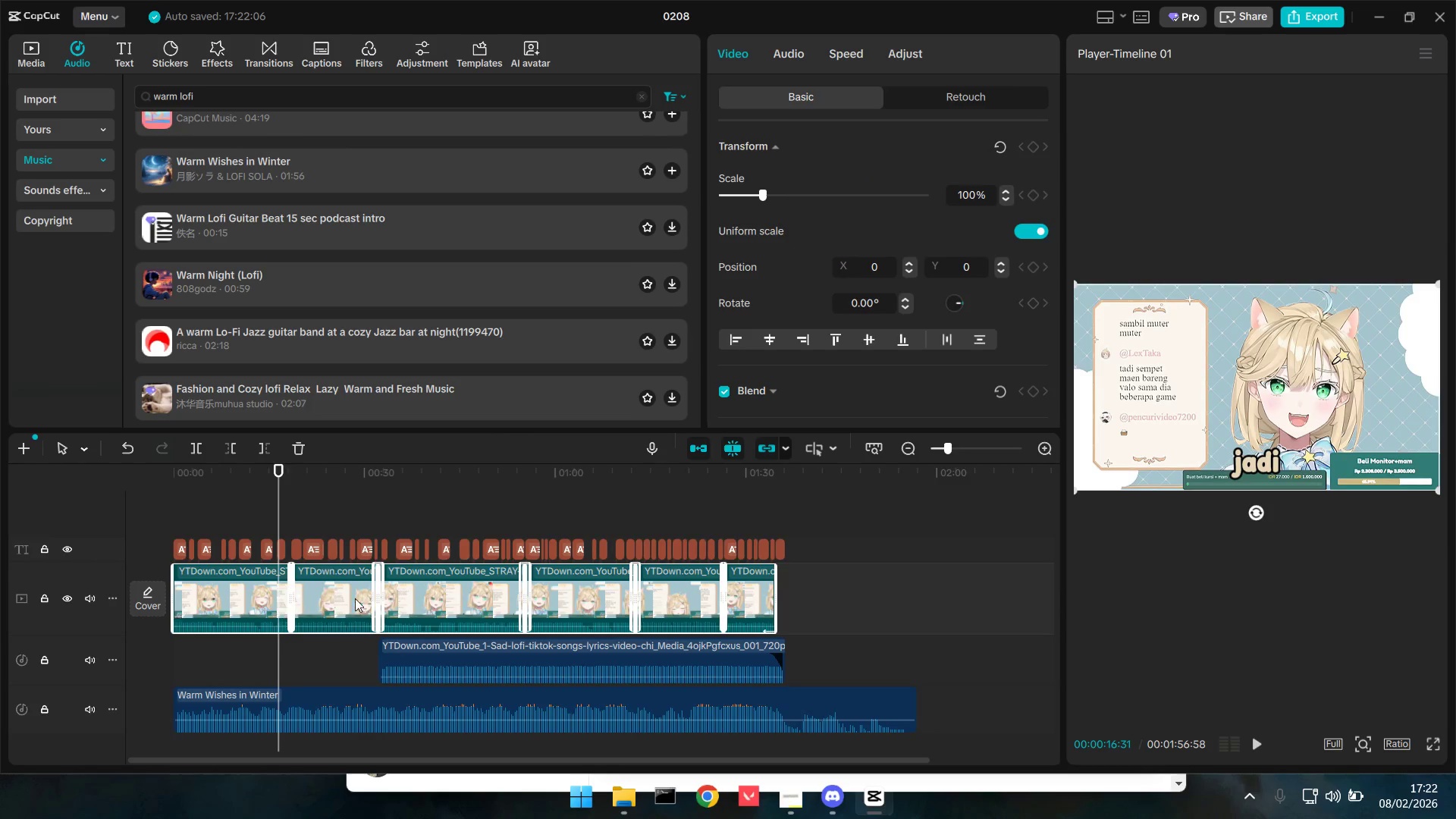 
right_click([367, 598])
 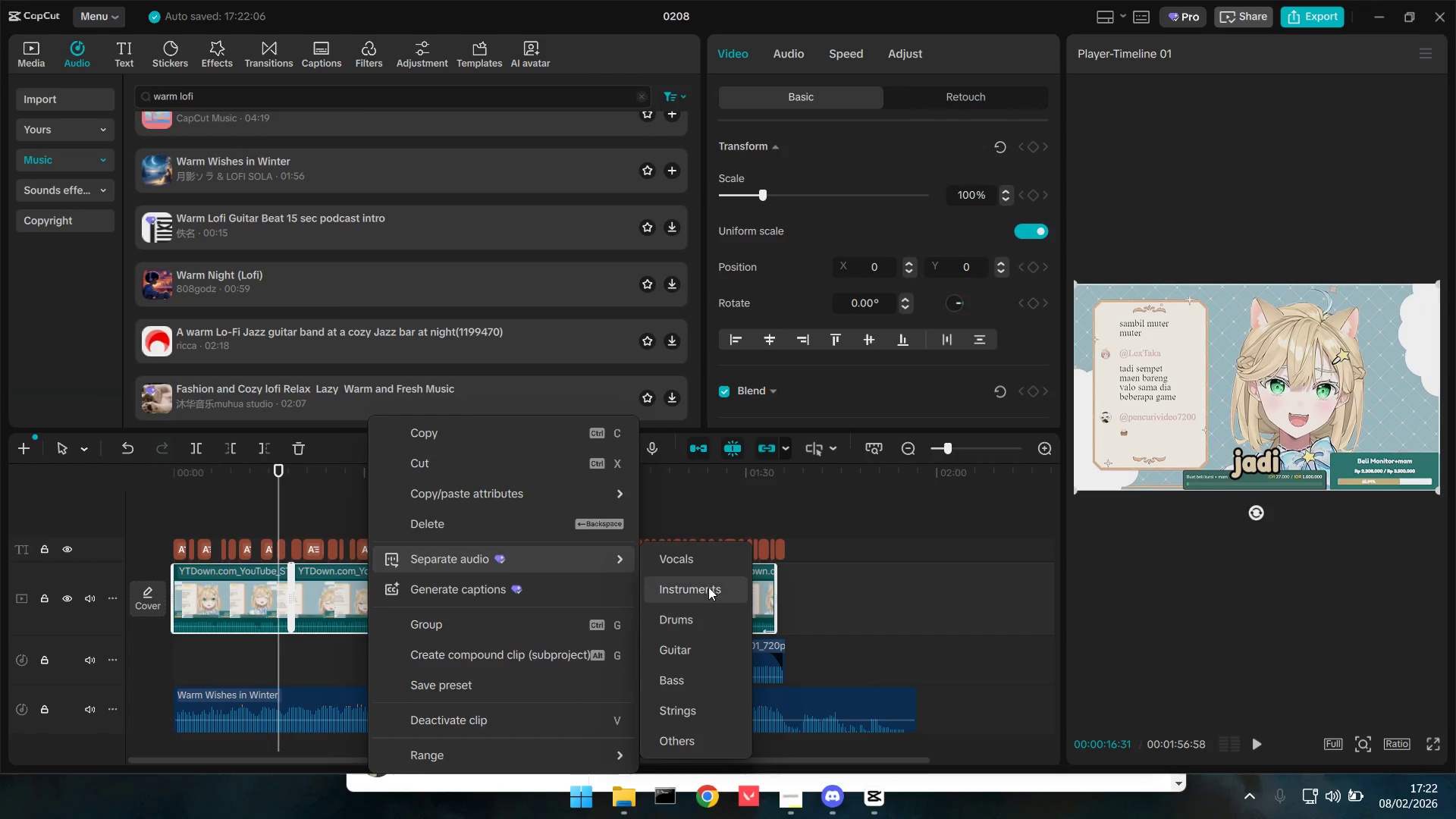 
left_click([707, 561])
 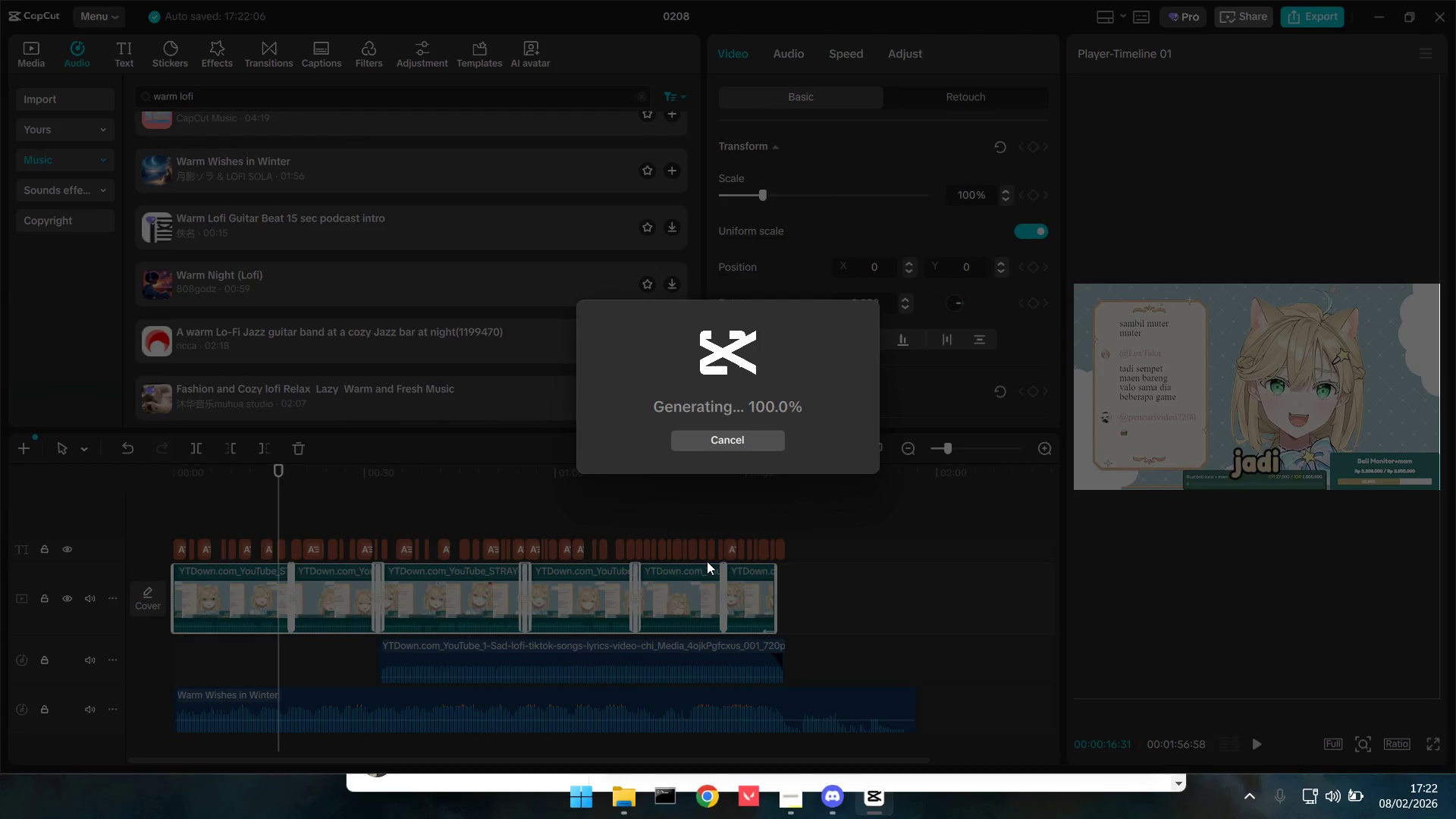 
wait(51.5)
 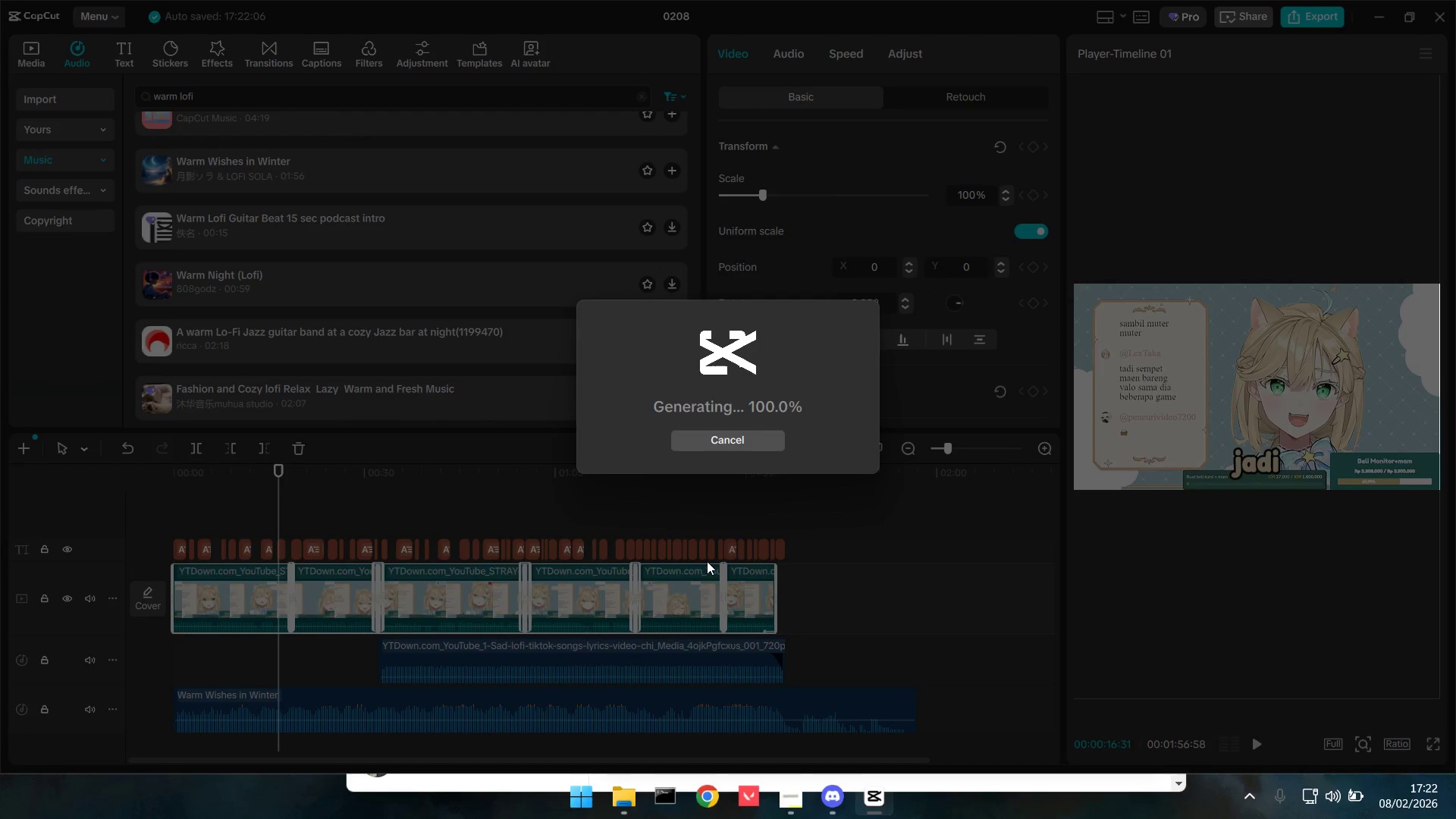 
left_click([794, 555])
 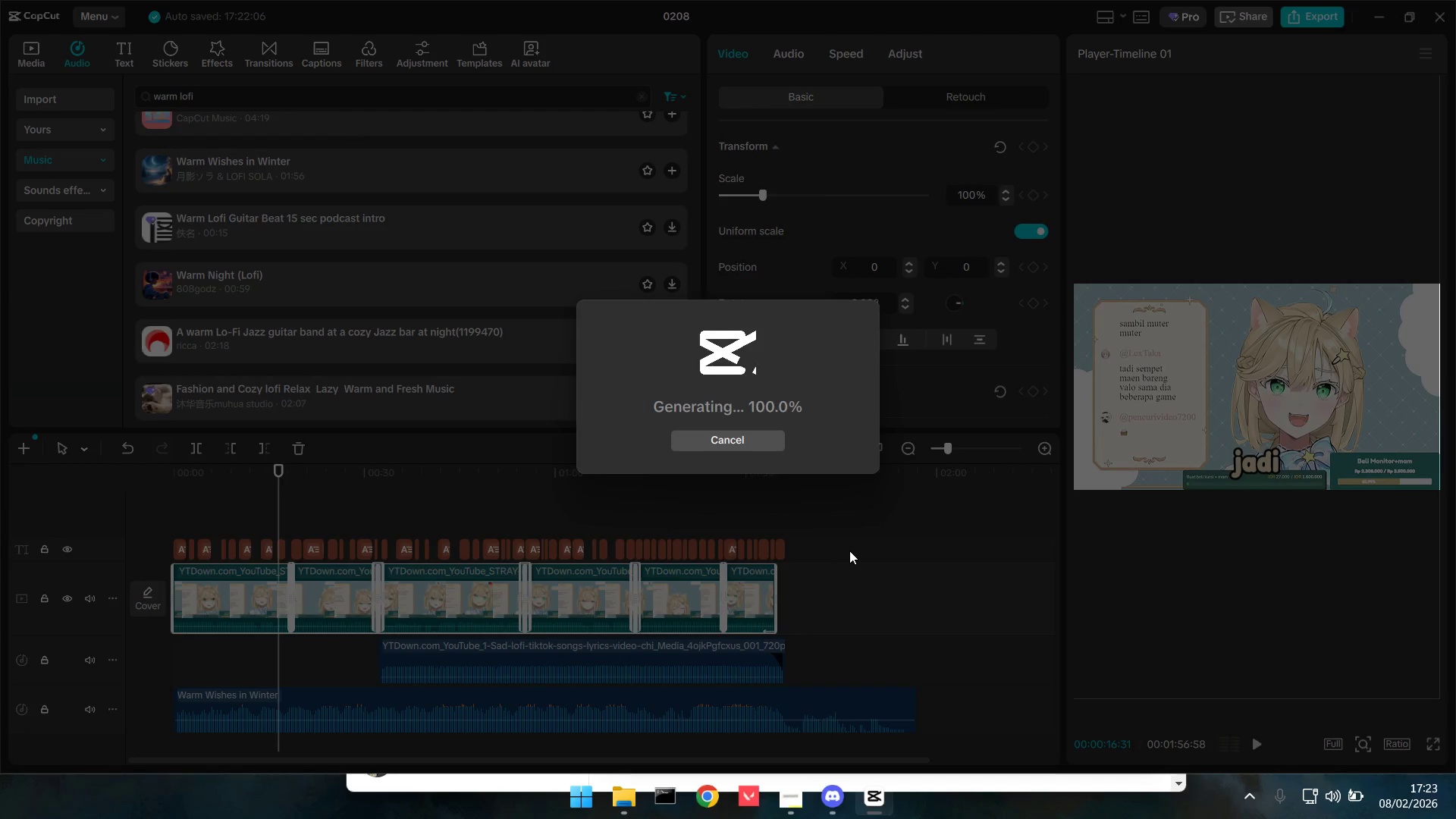 
mouse_move([793, 783])
 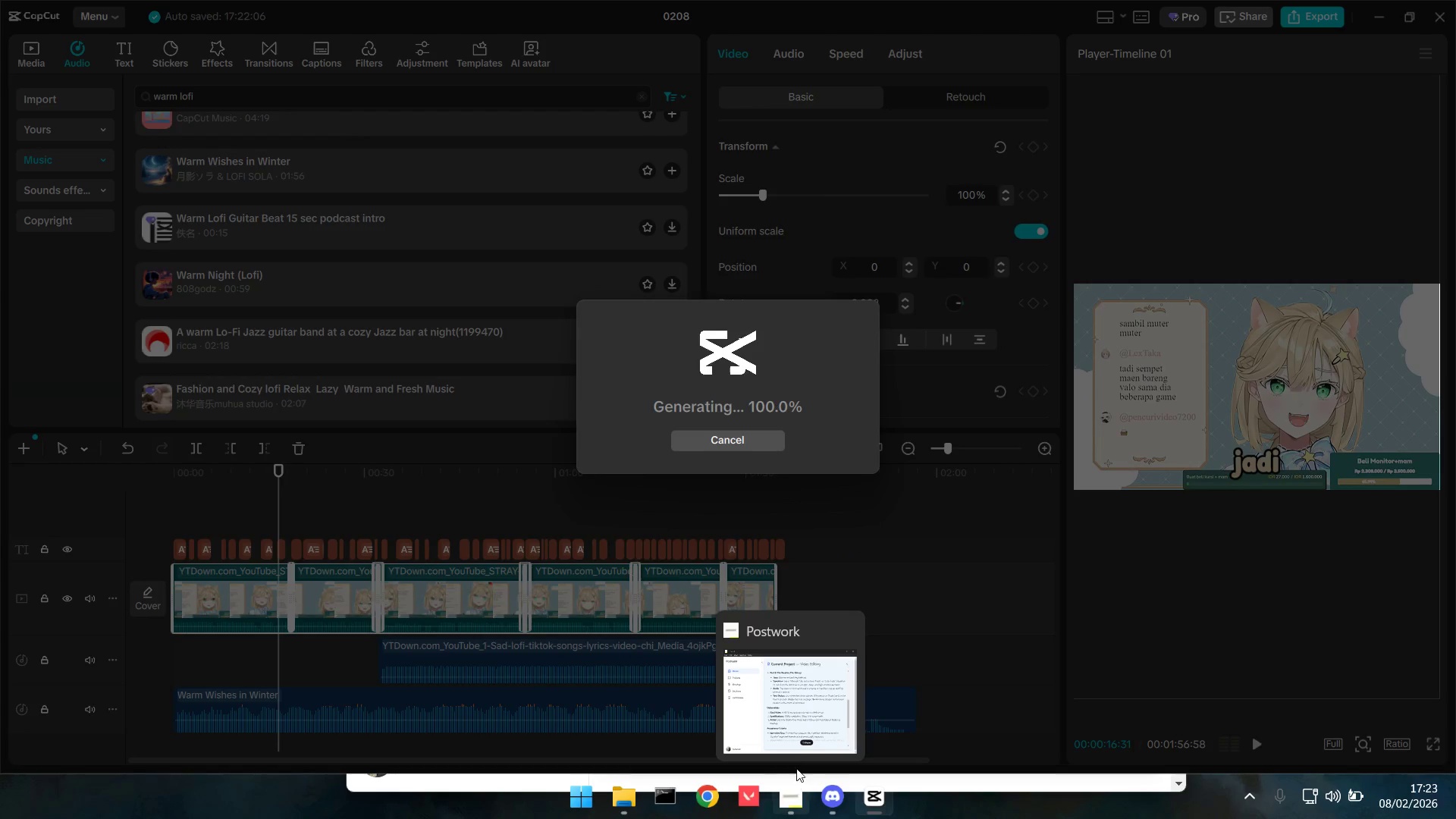 
key(Alt+AltLeft)
 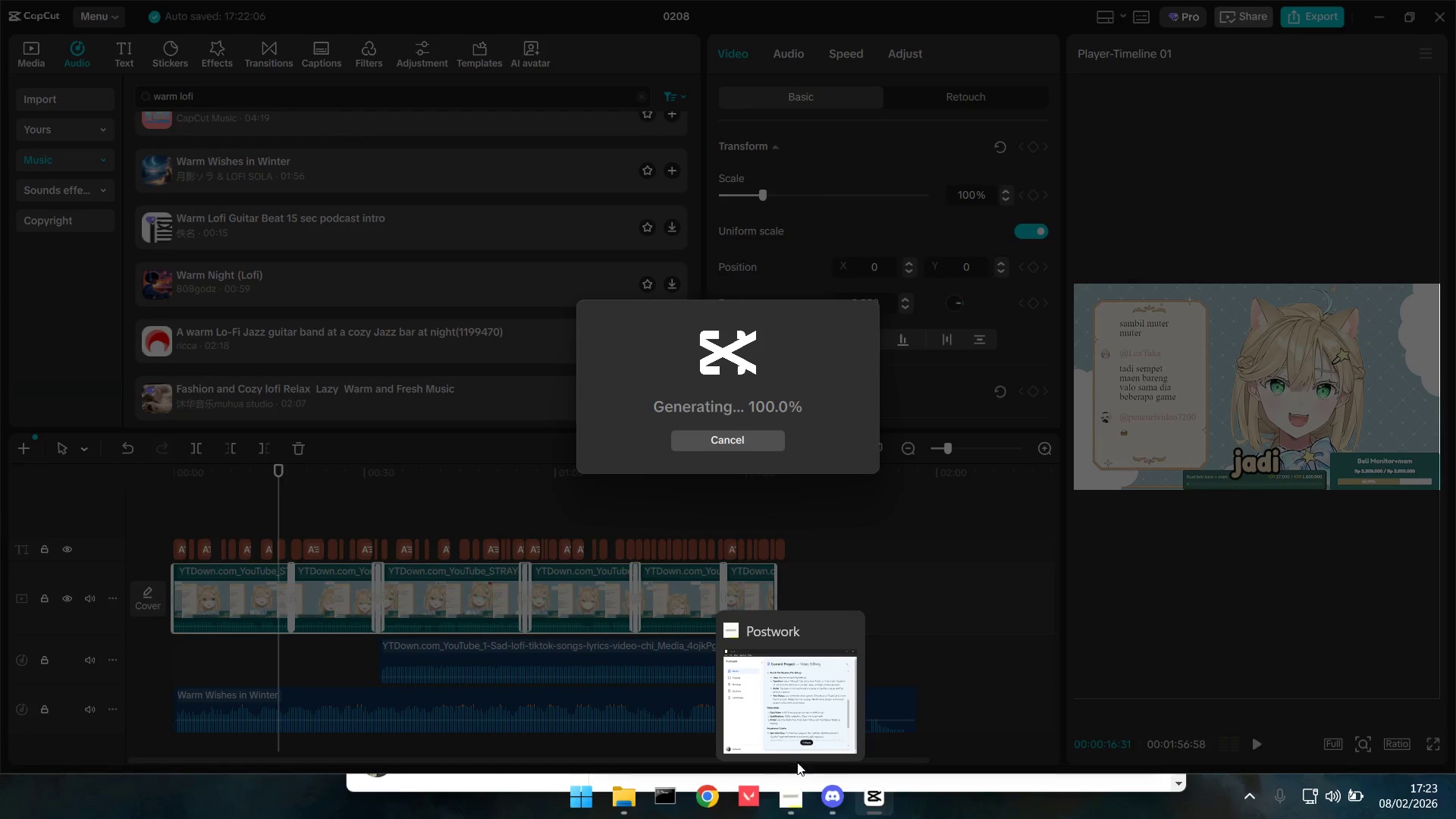 
key(Alt+Tab)